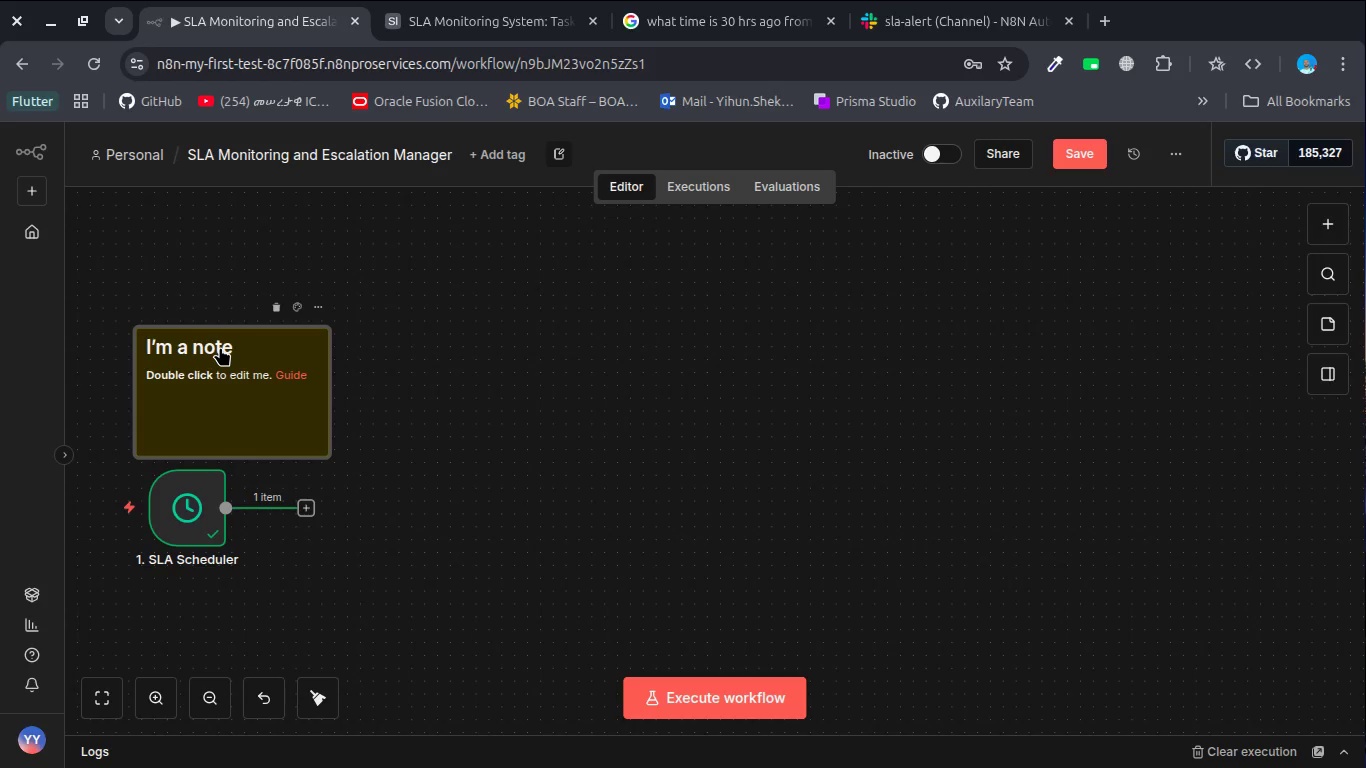 
double_click([220, 347])
 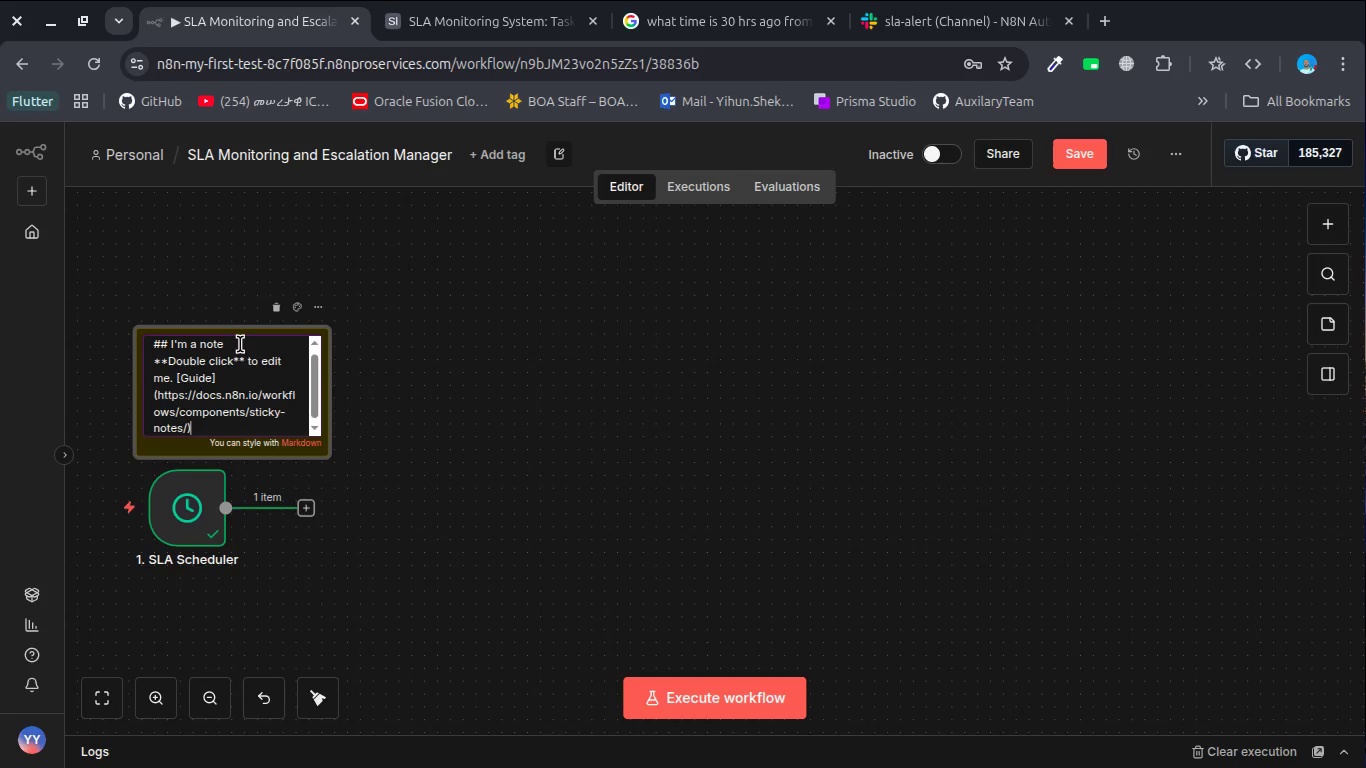 
left_click_drag(start_coordinate=[239, 344], to_coordinate=[168, 350])
 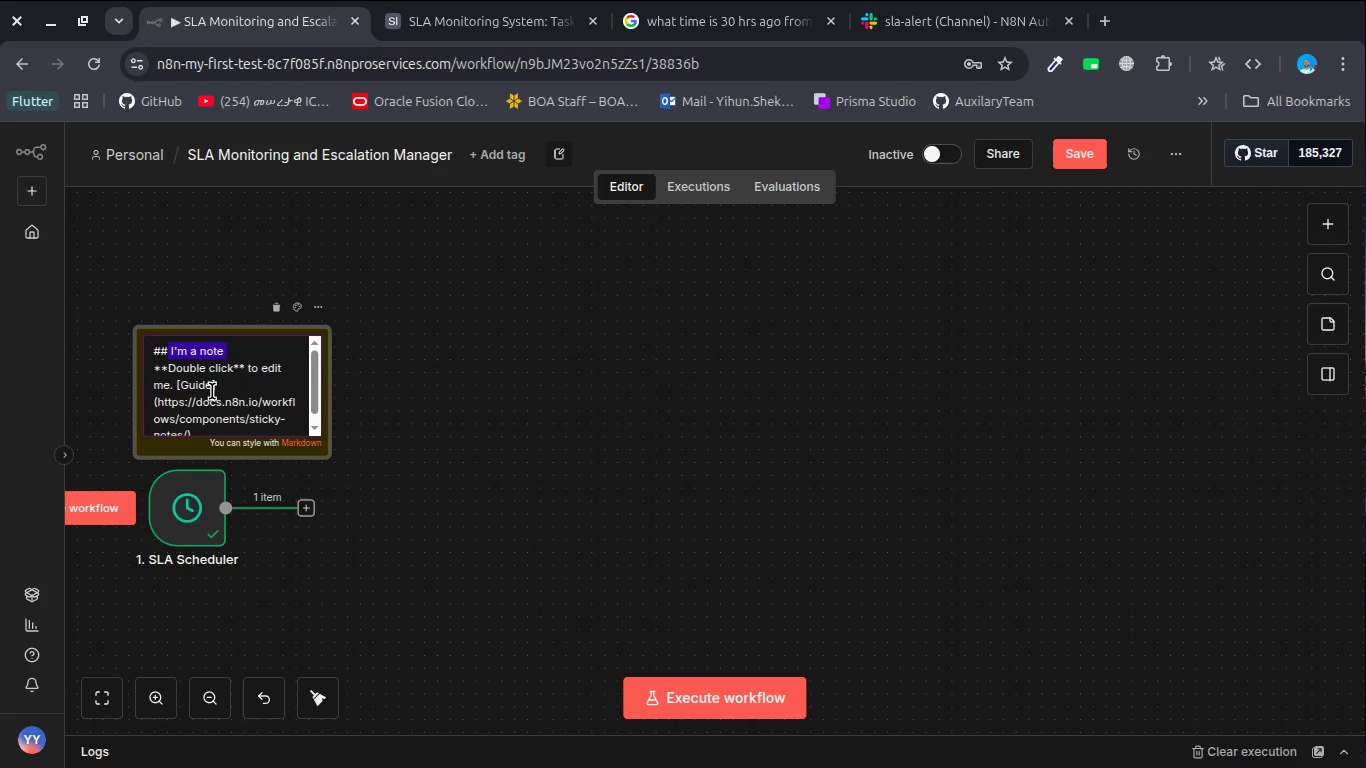 
key(Control+S)
 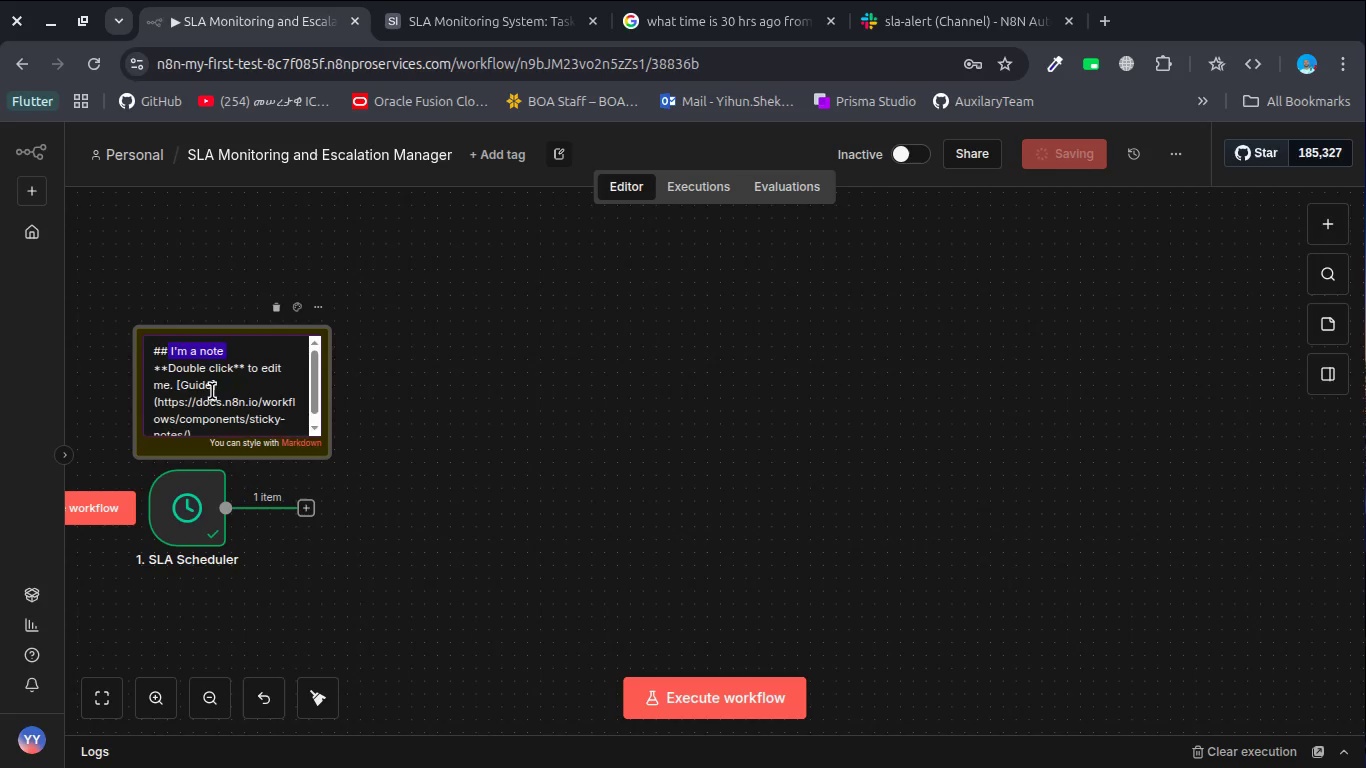 
key(Control+L)
 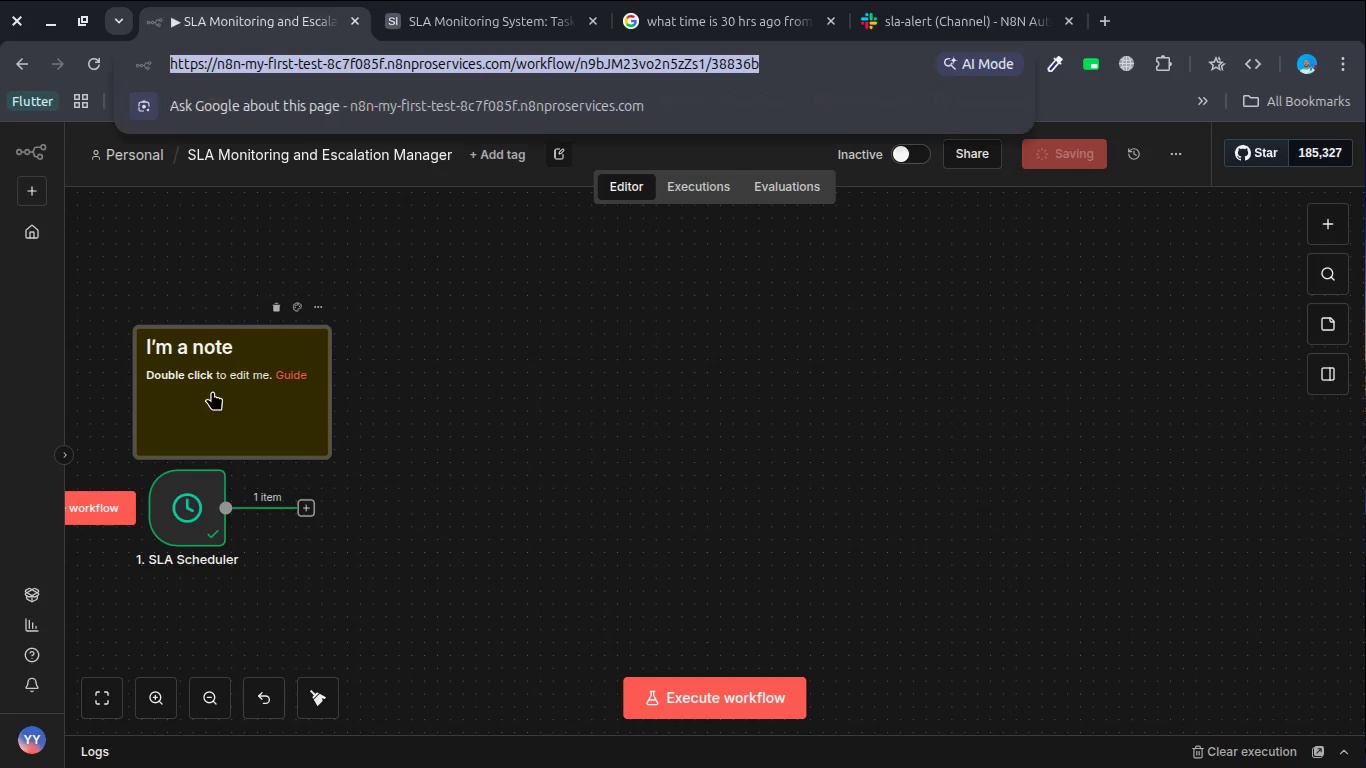 
key(Control+A)
 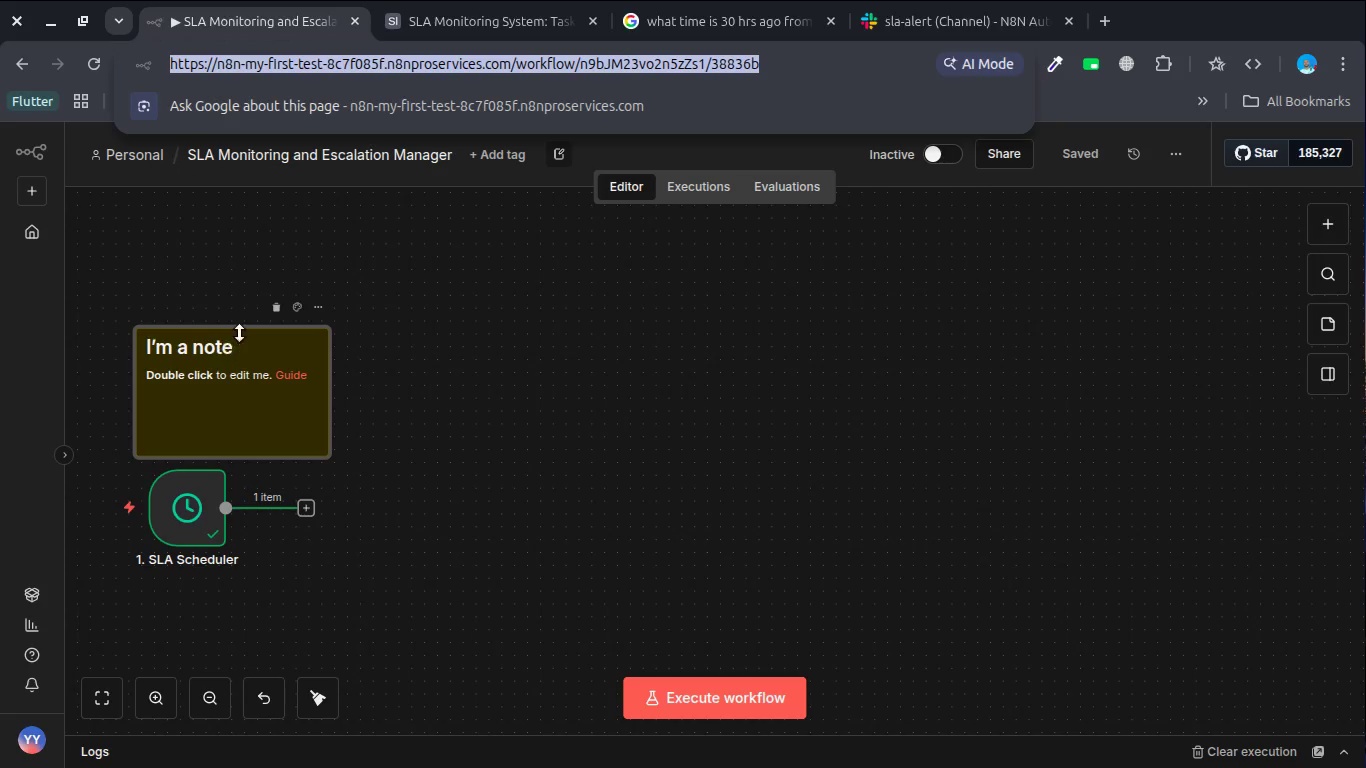 
key(Escape)
 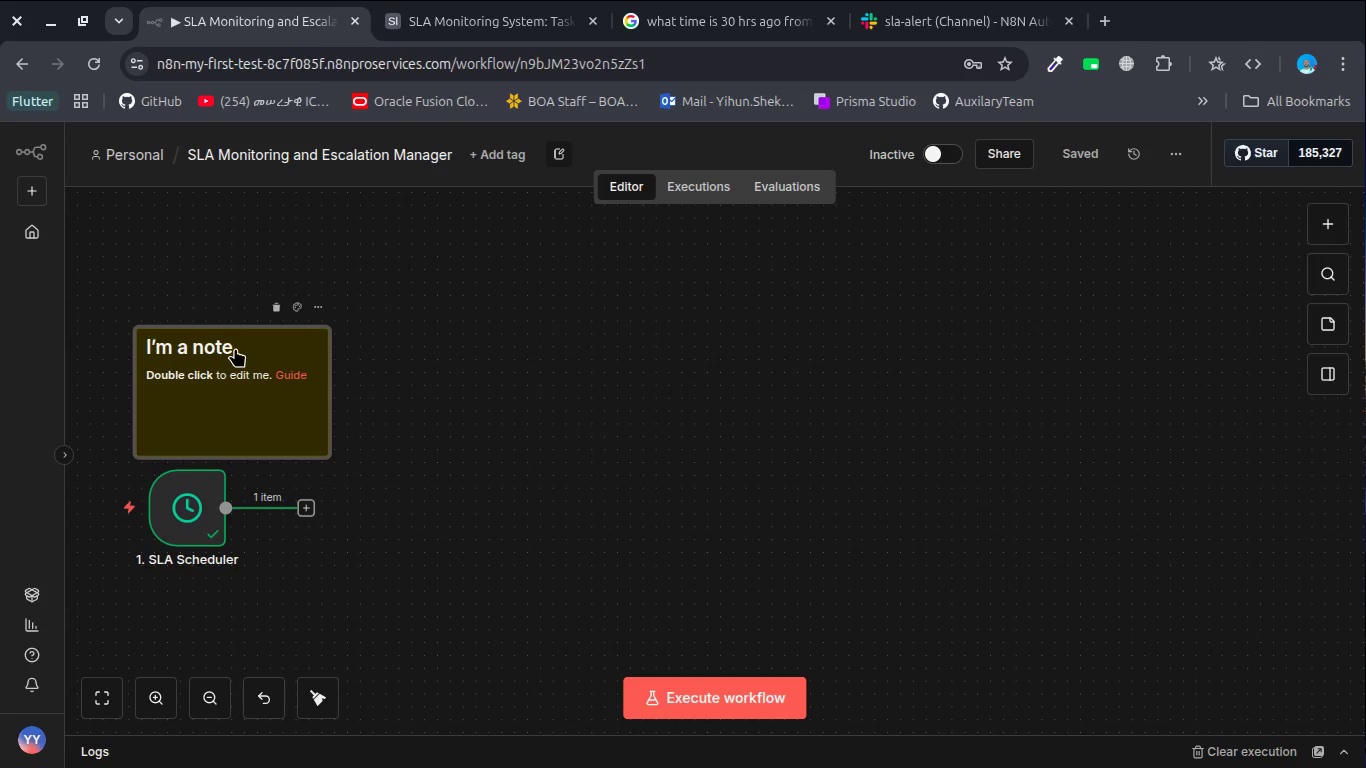 
double_click([235, 348])
 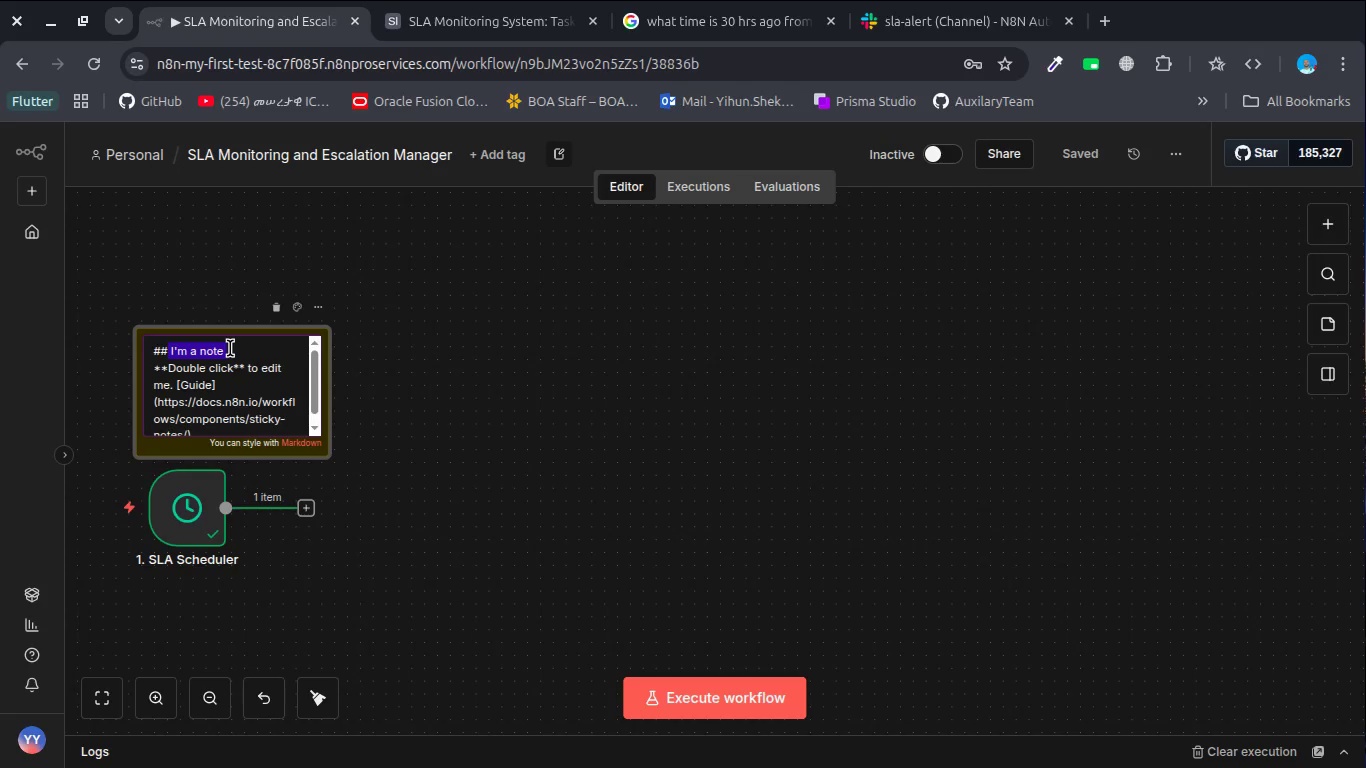 
type(SLA)
 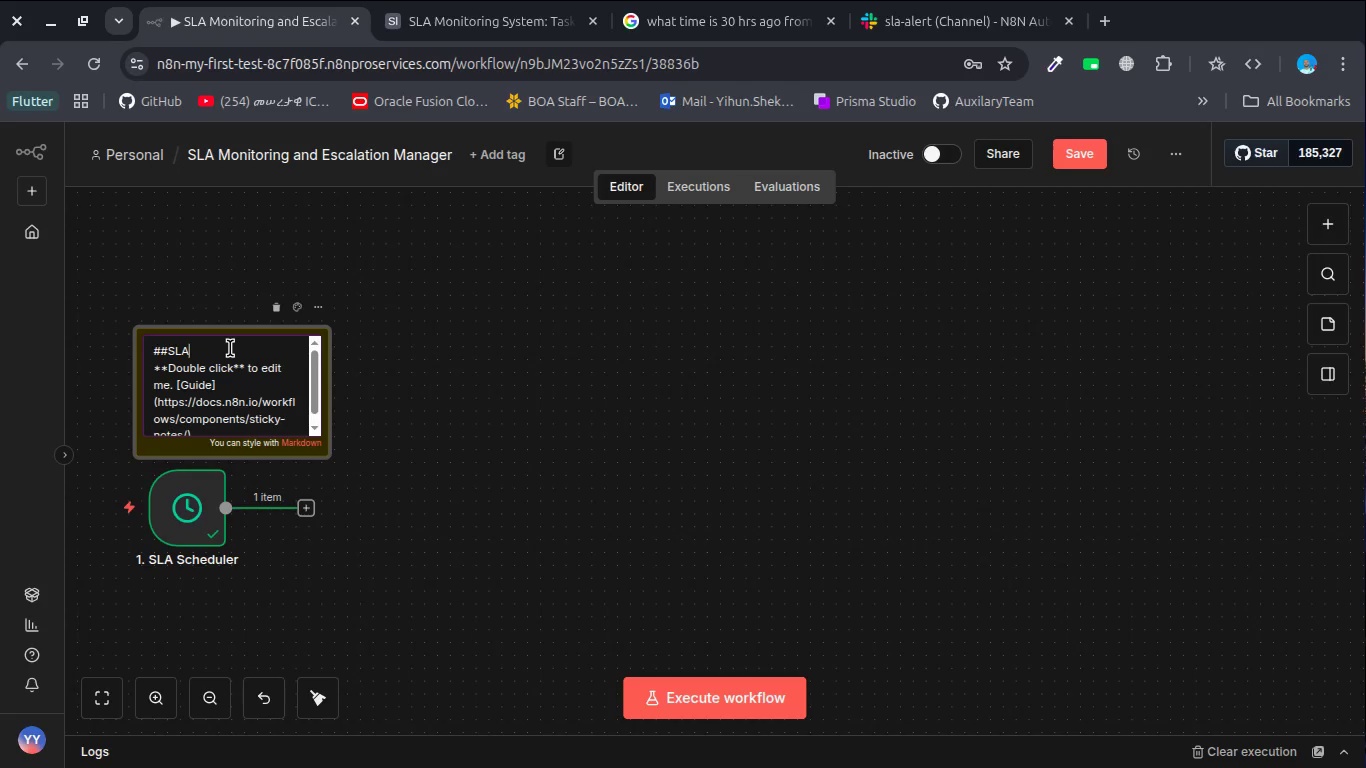 
key(Control+ArrowLeft)
 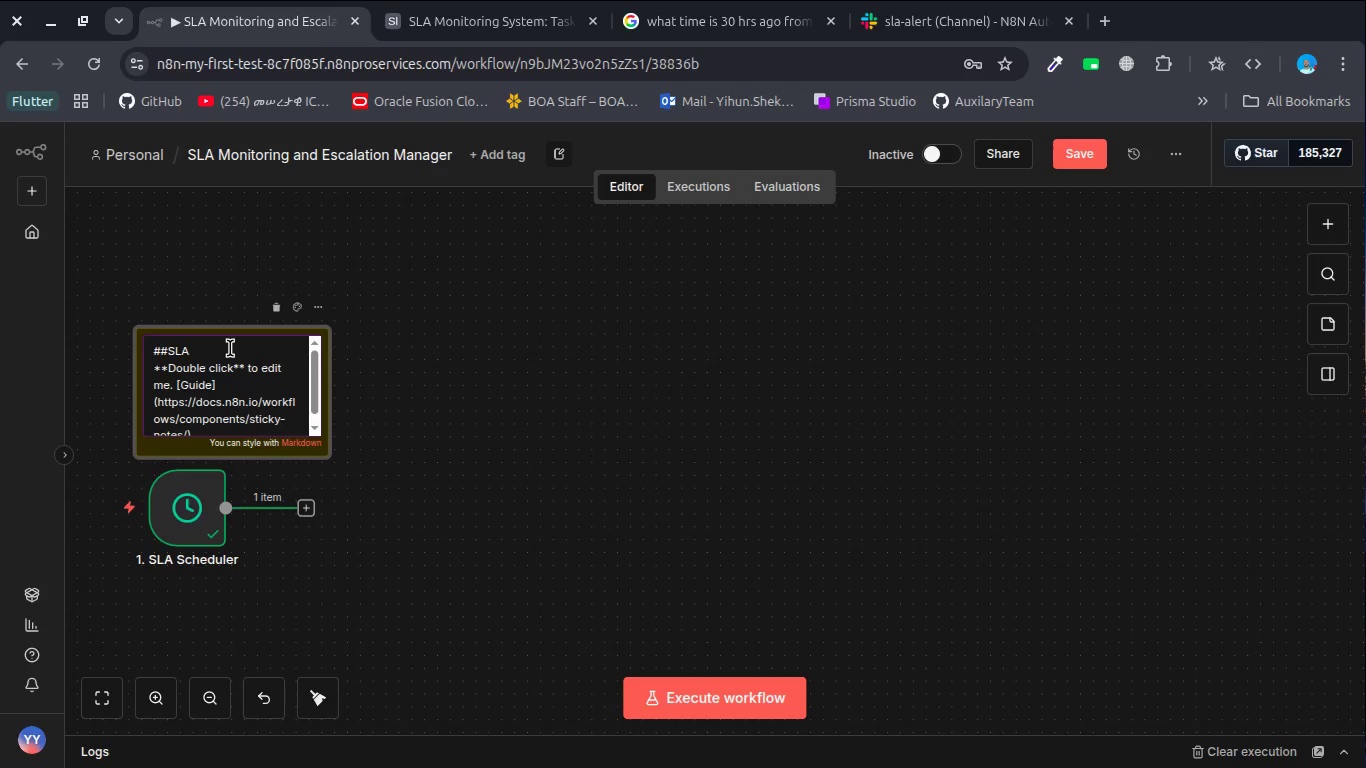 
key(Space)
 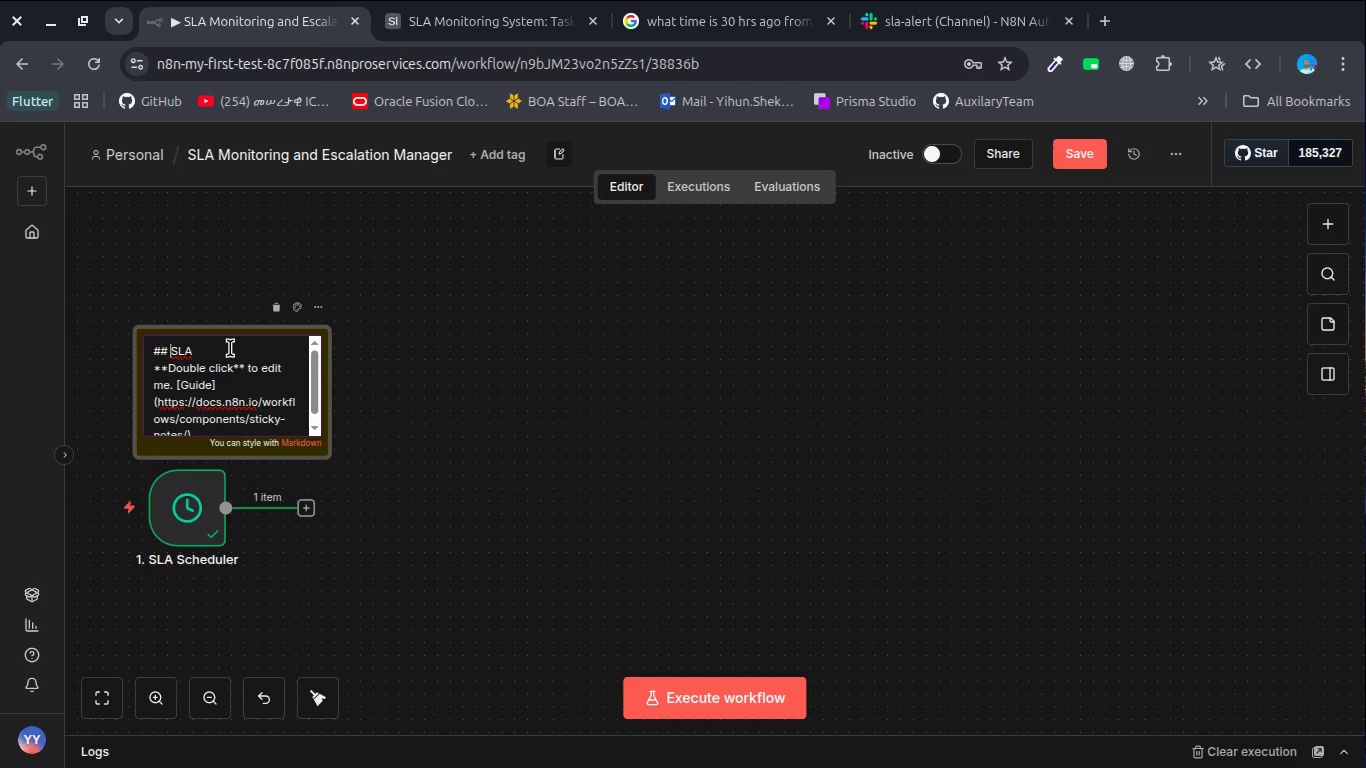 
key(Shift+ArrowRight)
 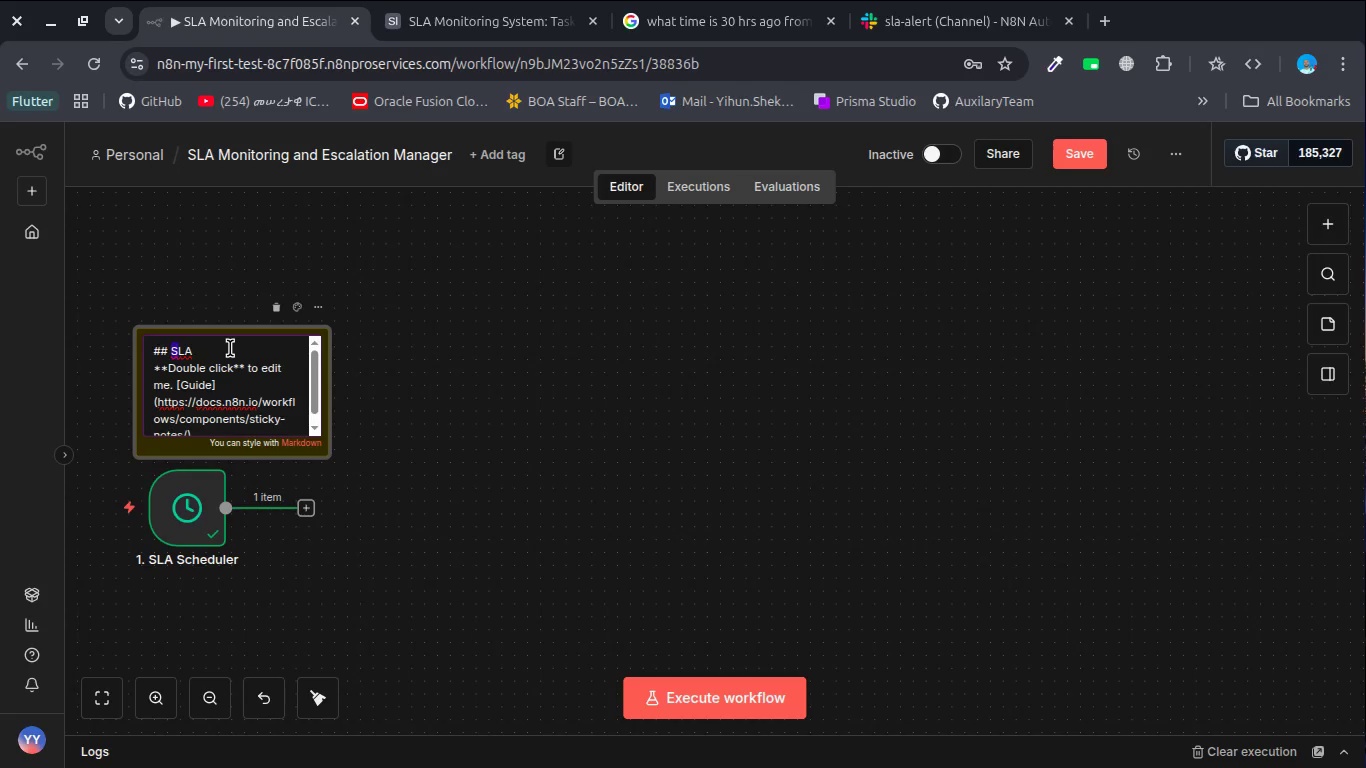 
key(ArrowRight)
 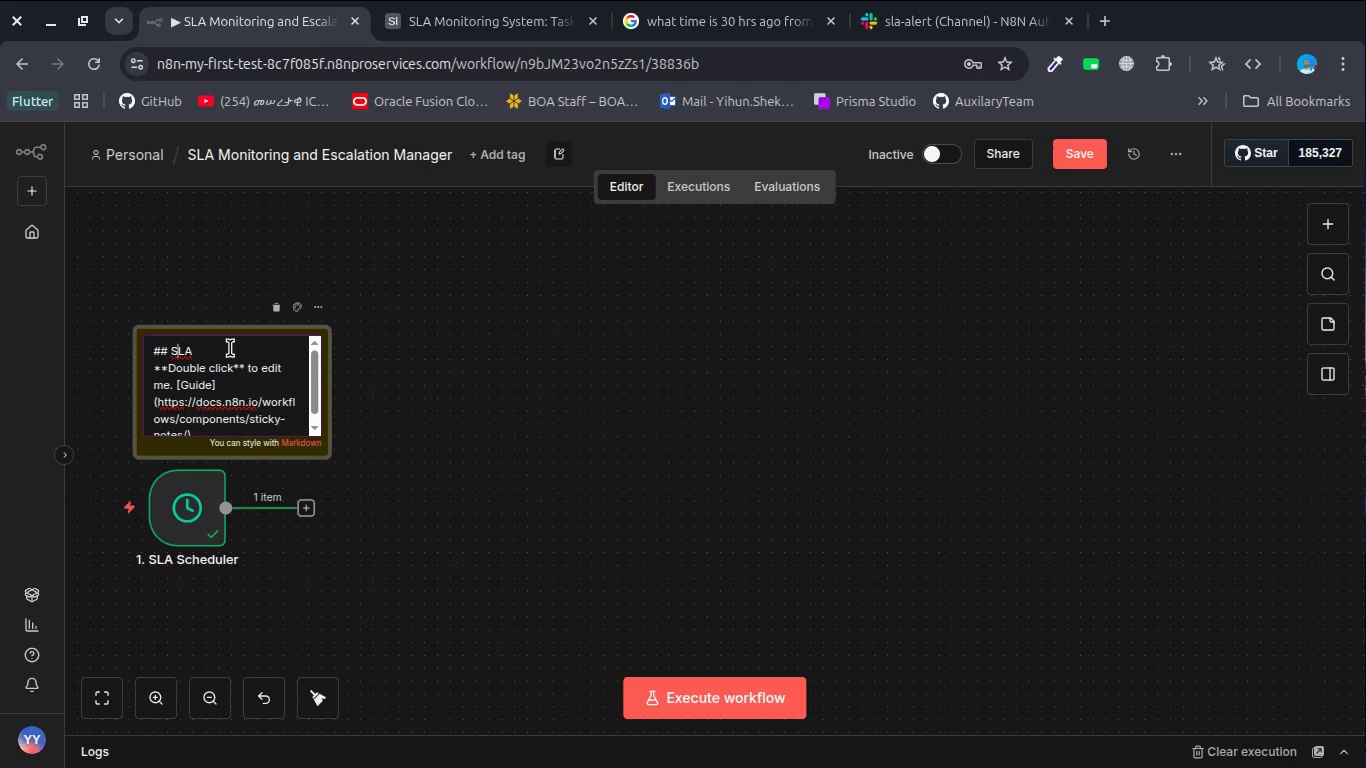 
key(Control+ArrowRight)
 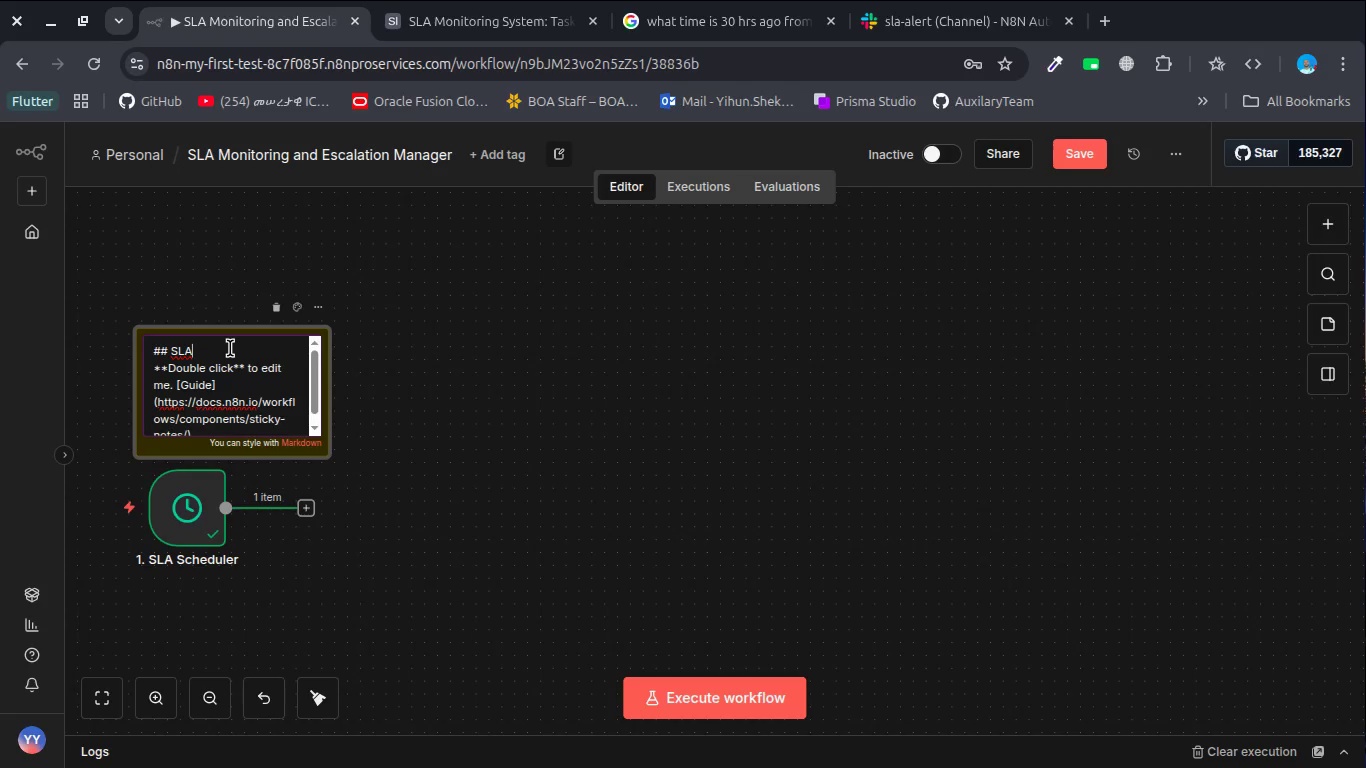 
type( MOnit)
key(Backspace)
key(Backspace)
key(Backspace)
key(Backspace)
type(ono)
key(Backspace)
type(itoring Workflow)
 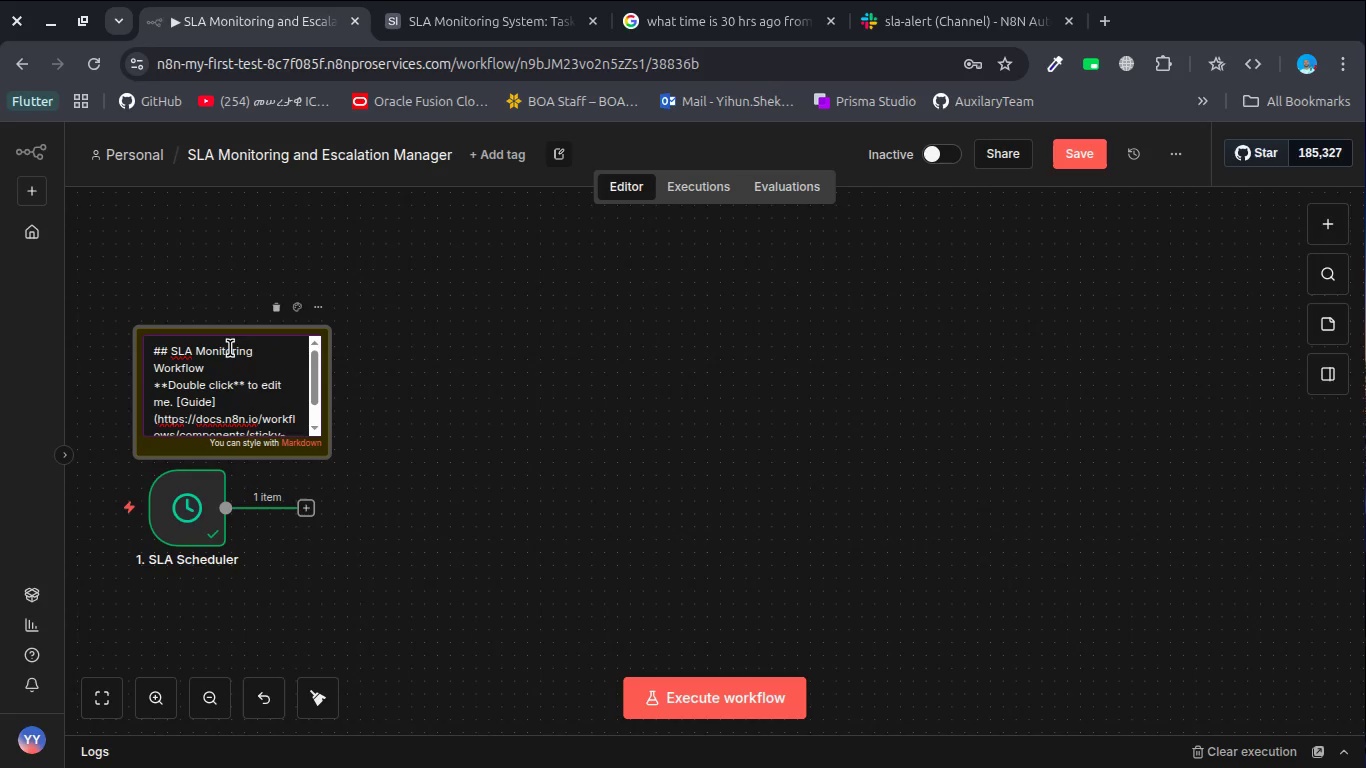 
wait(14.28)
 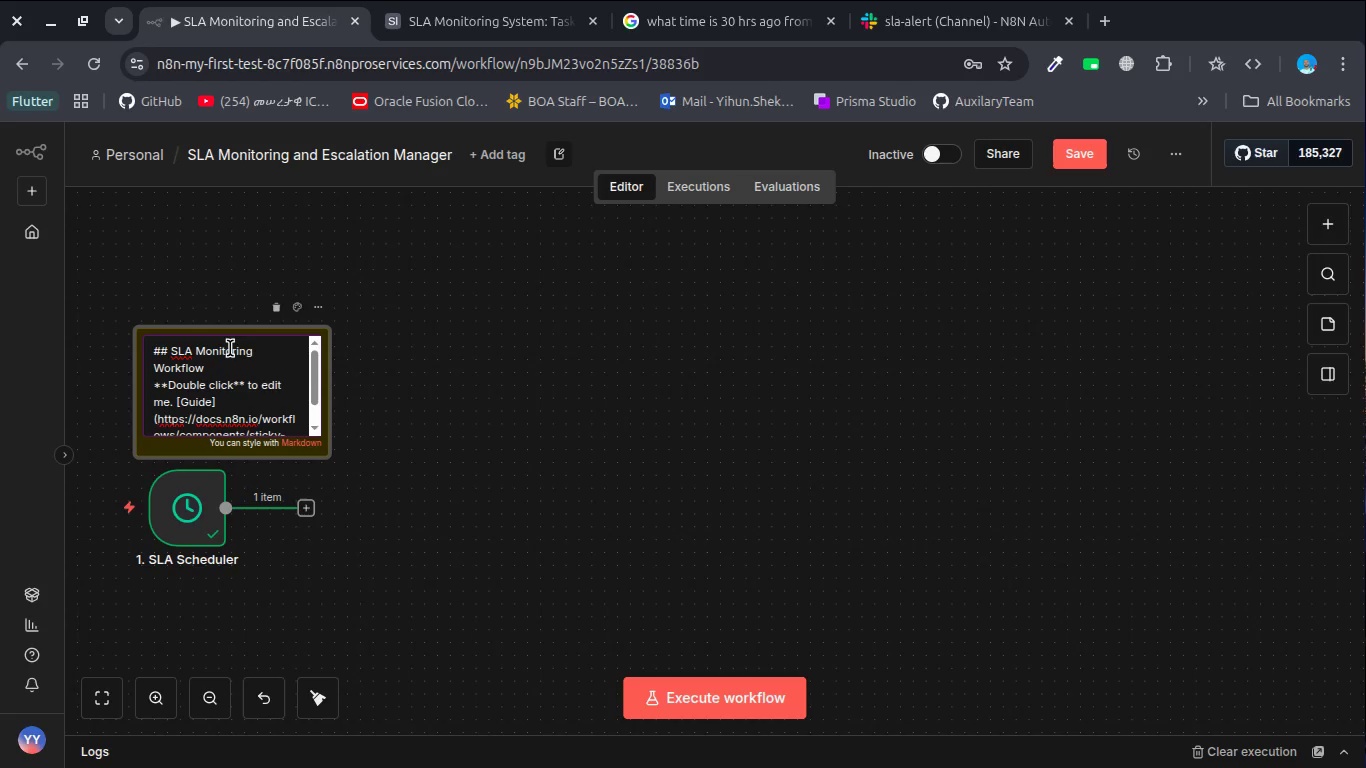 
scroll: coordinate [239, 396], scroll_direction: down, amount: 1.0
 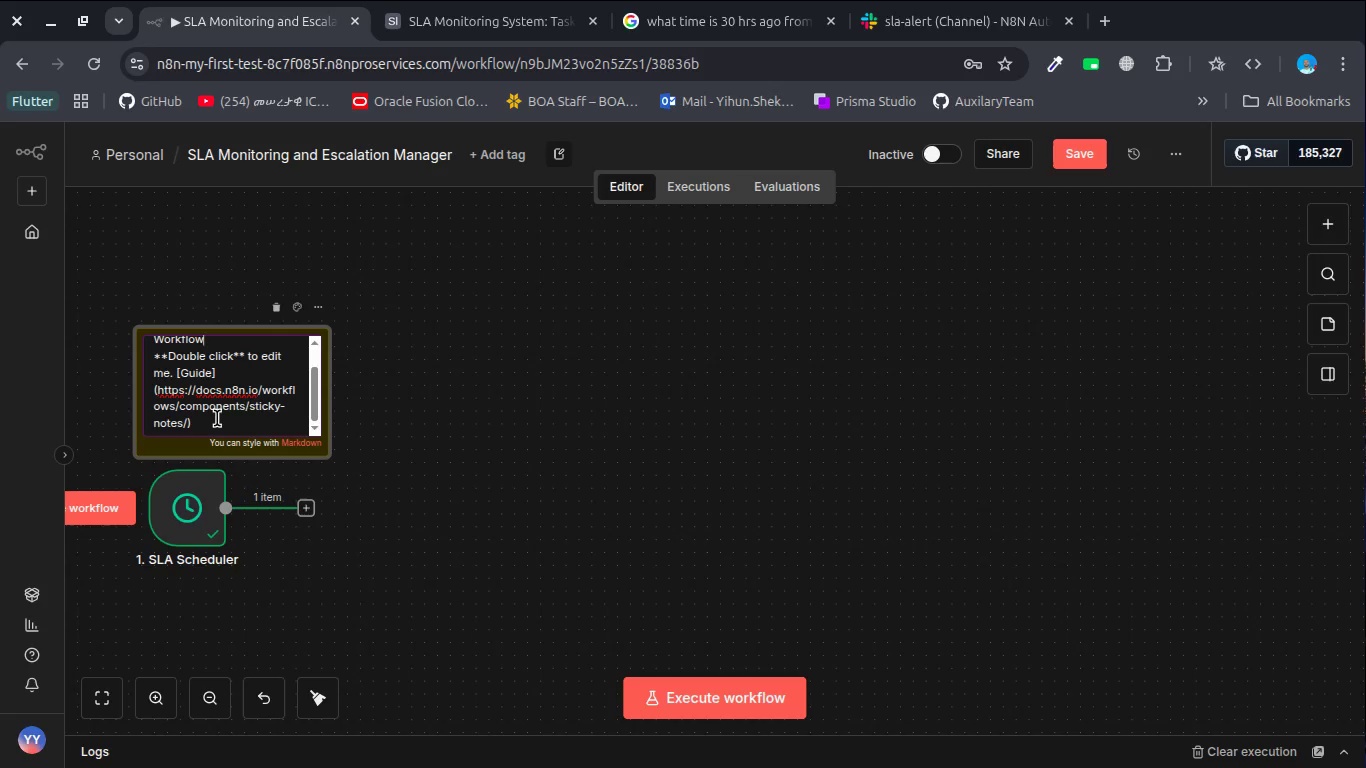 
left_click_drag(start_coordinate=[217, 418], to_coordinate=[143, 364])
 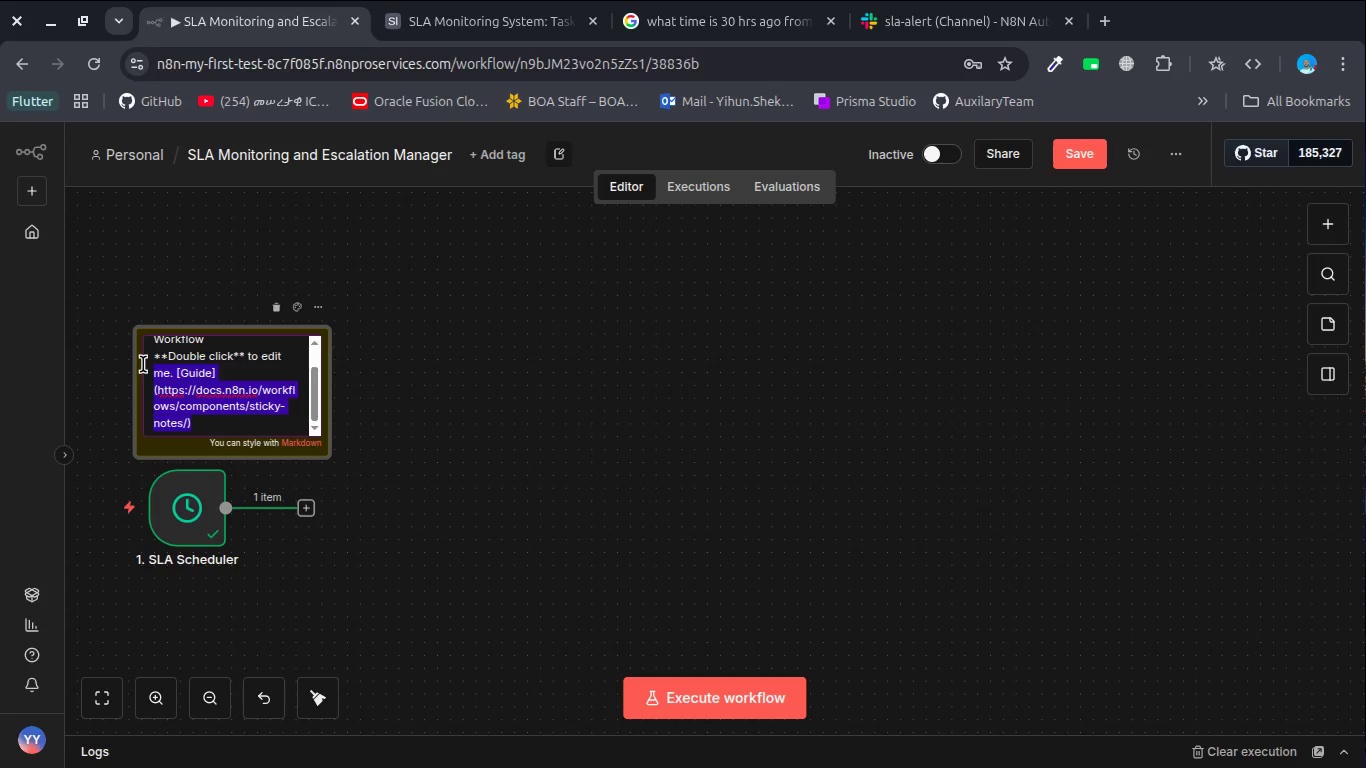 
key(Backspace)
 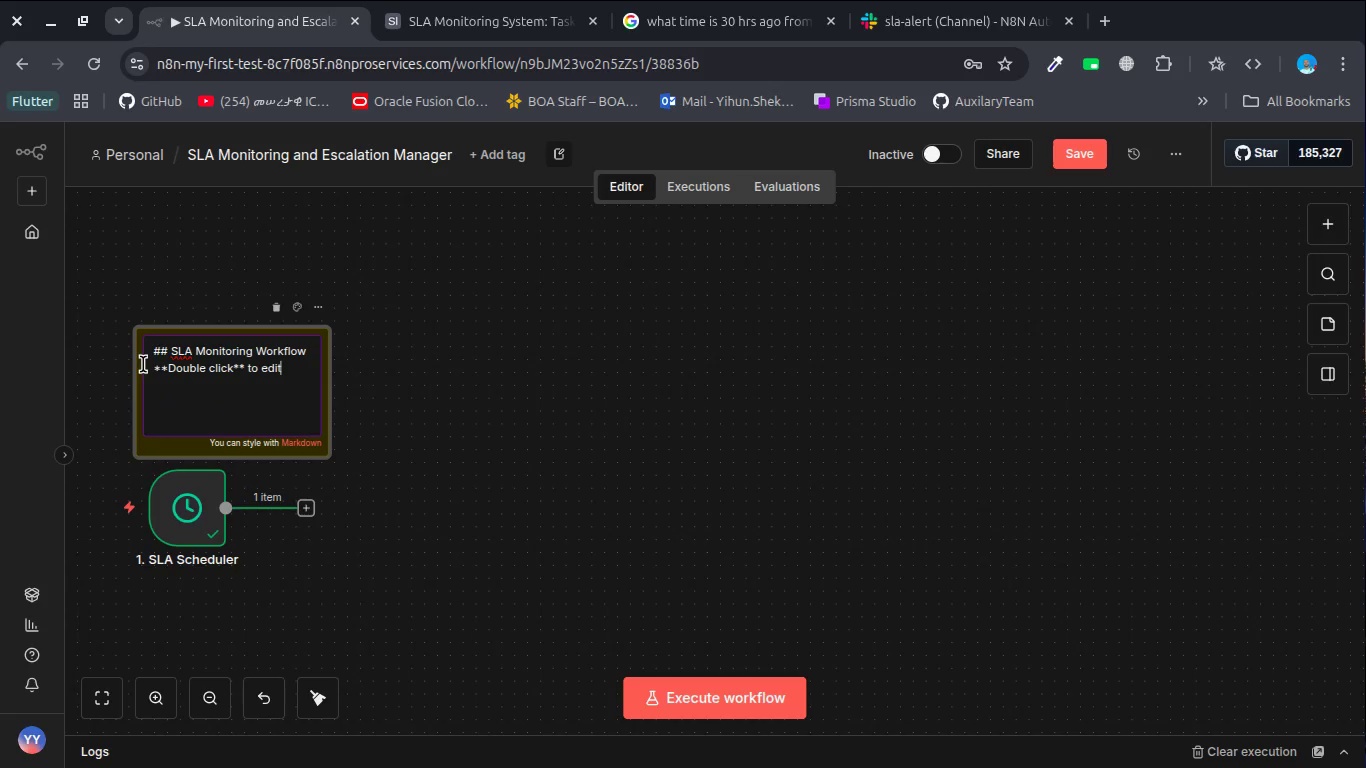 
key(Backspace)
 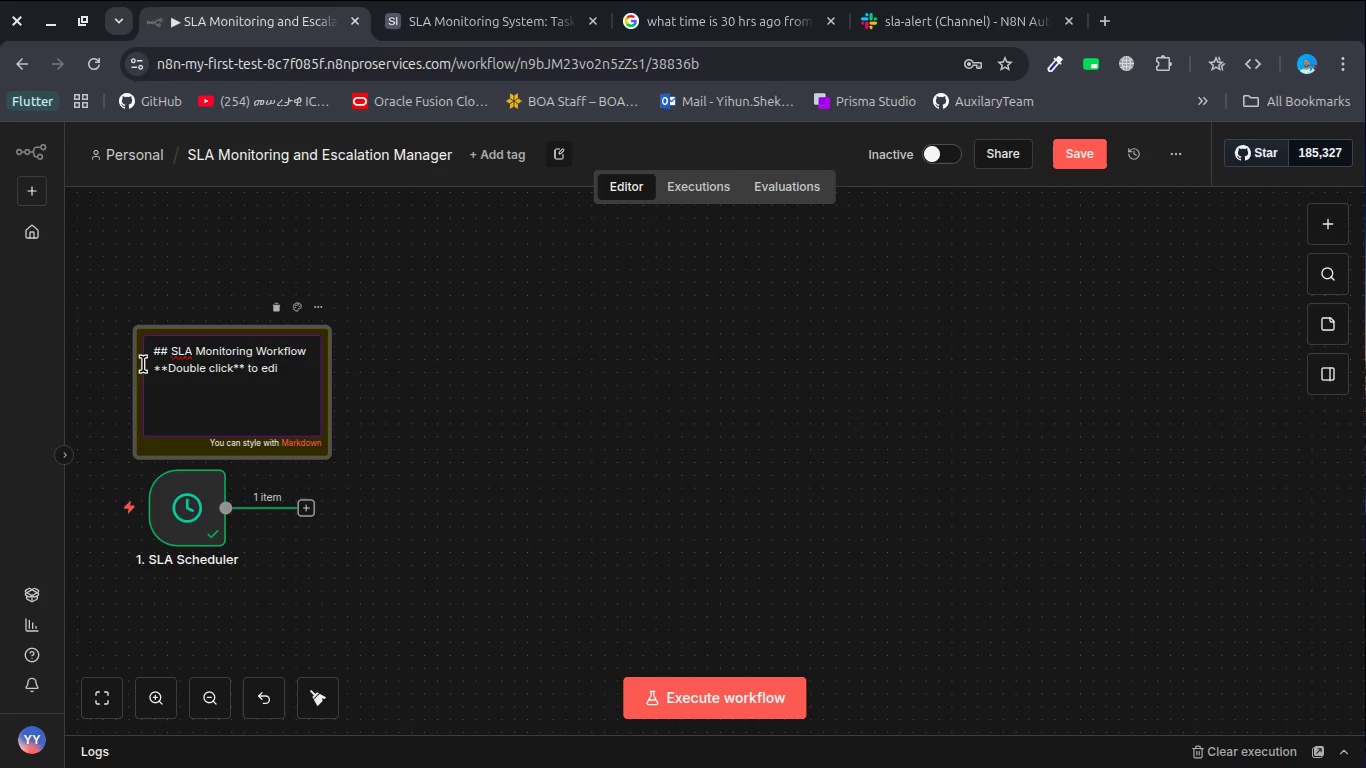 
key(Backspace)
 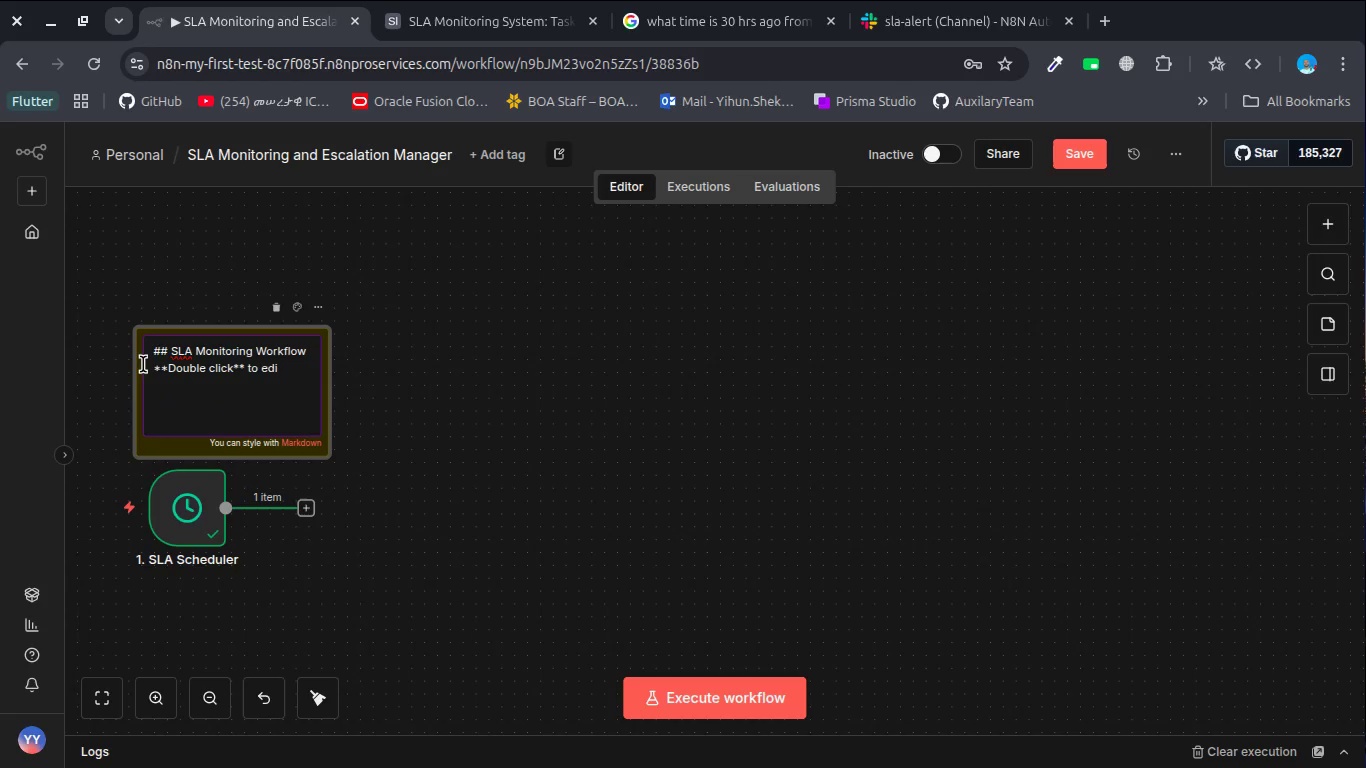 
key(Control+Backspace)
 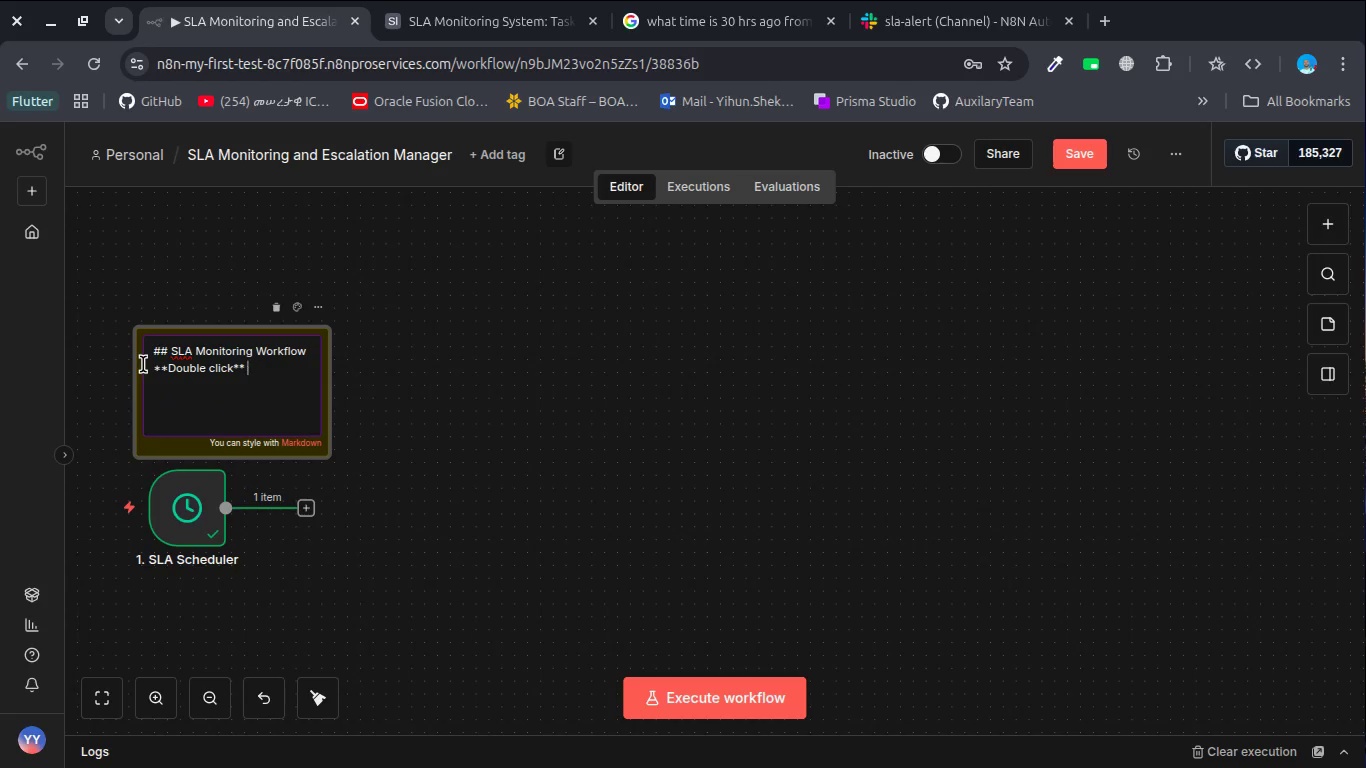 
key(Control+Backspace)
 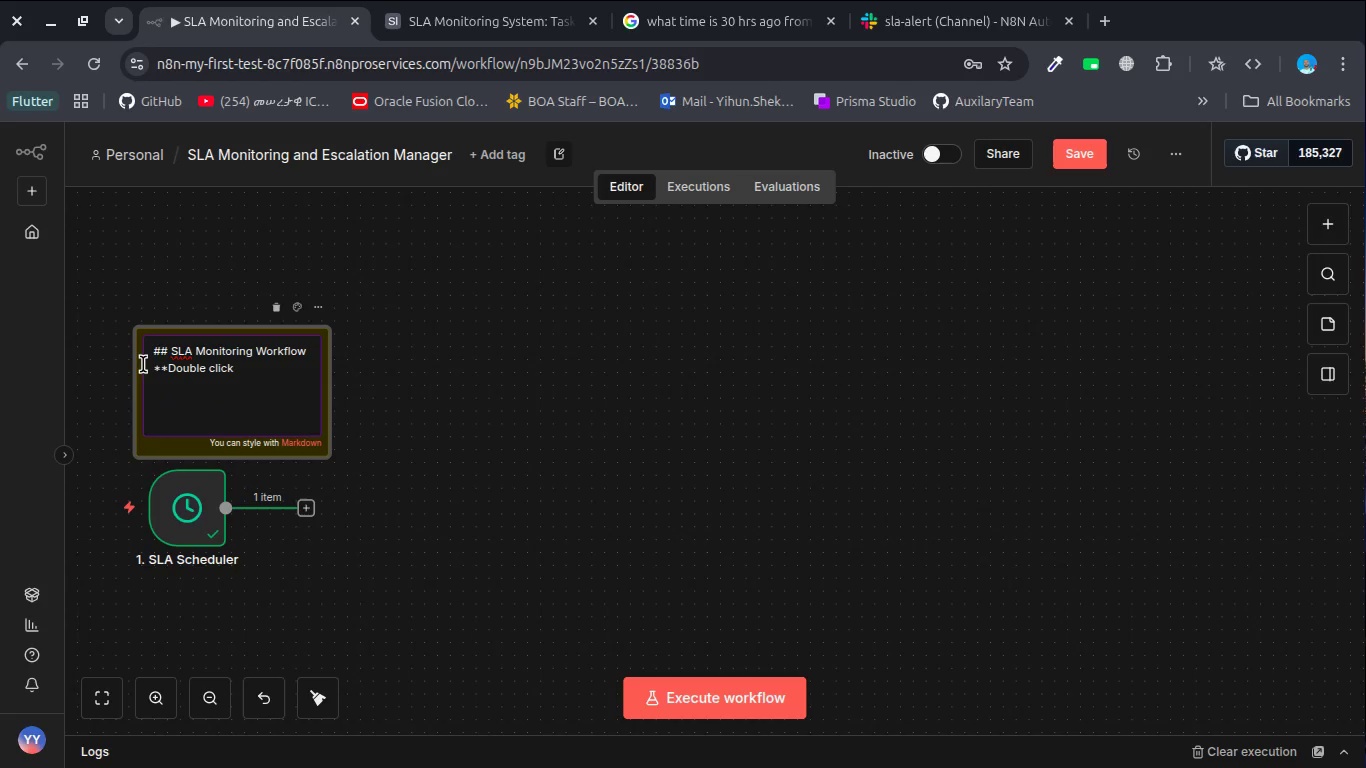 
key(Control+Backspace)
 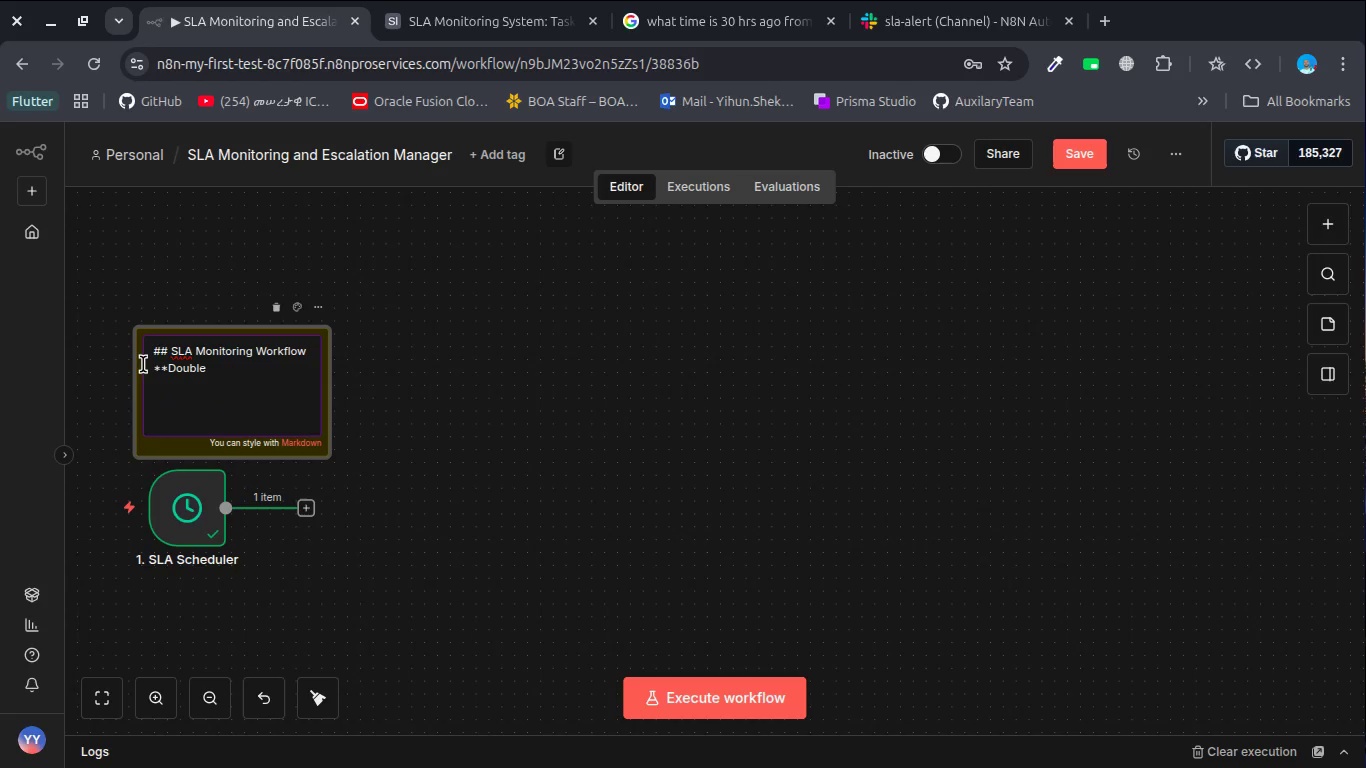 
key(Control+Backspace)
 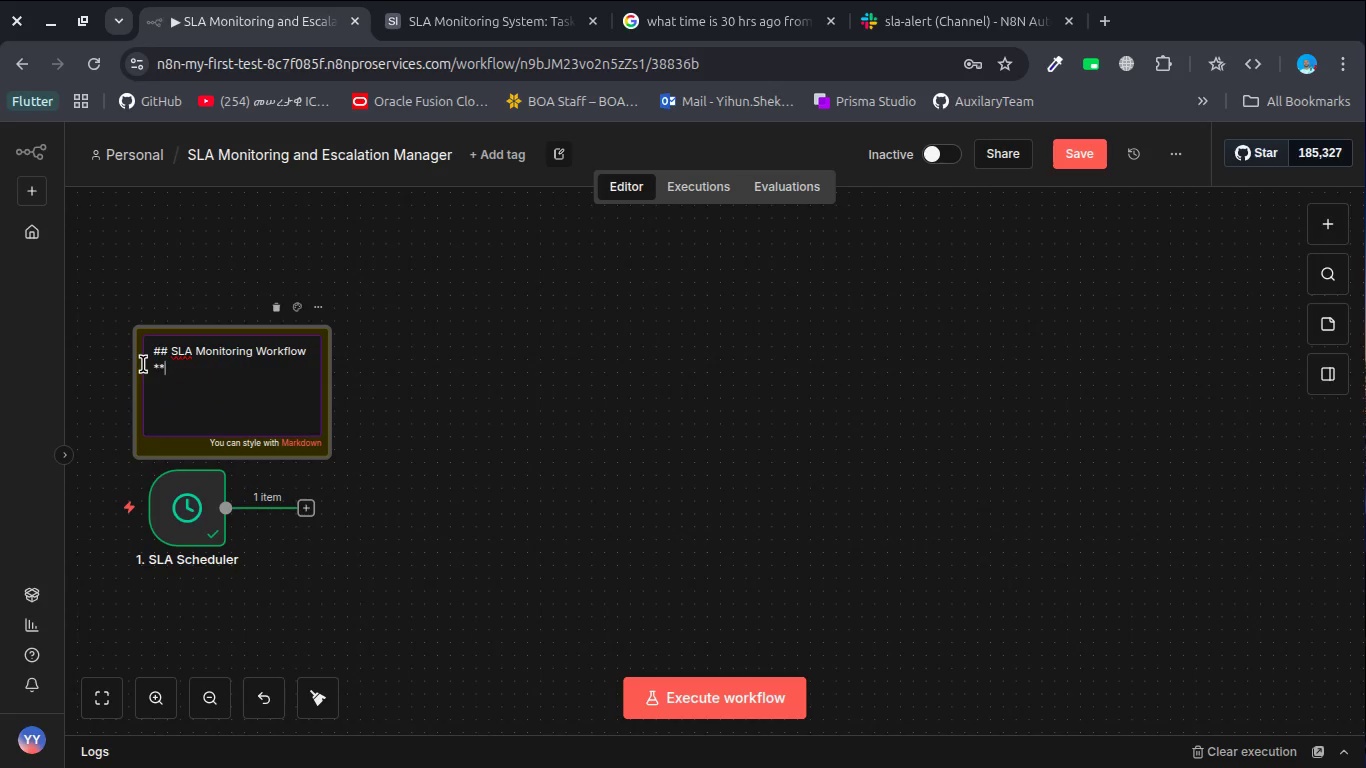 
key(Control+Backspace)
 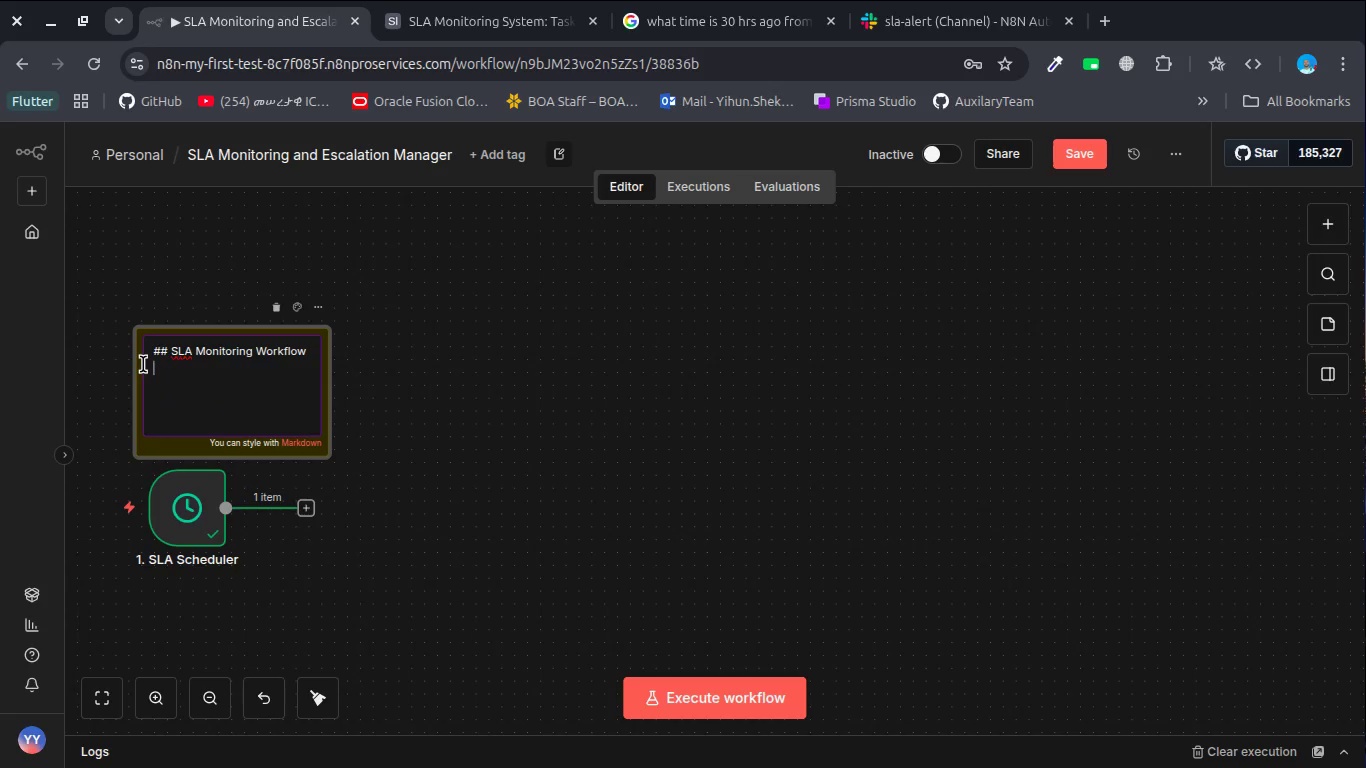 
key(Control+Backspace)
 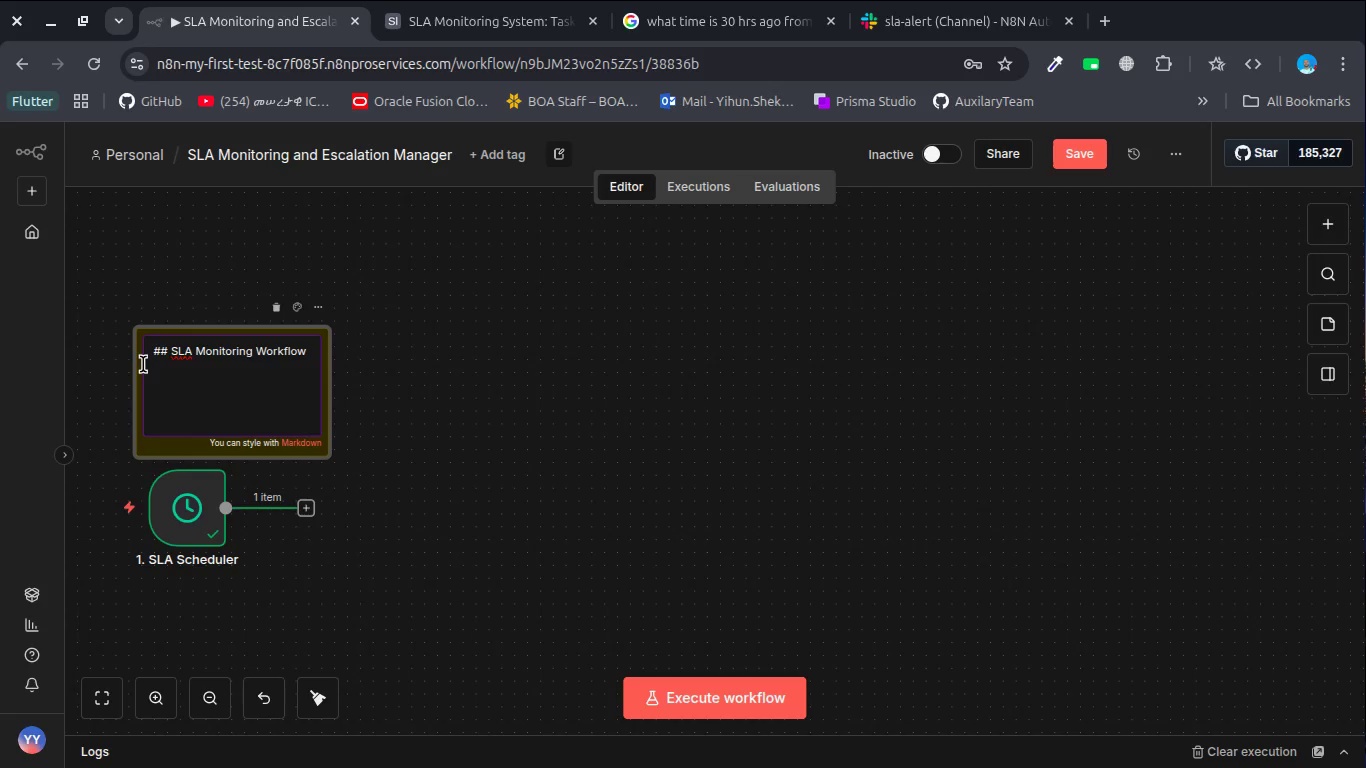 
key(Enter)
 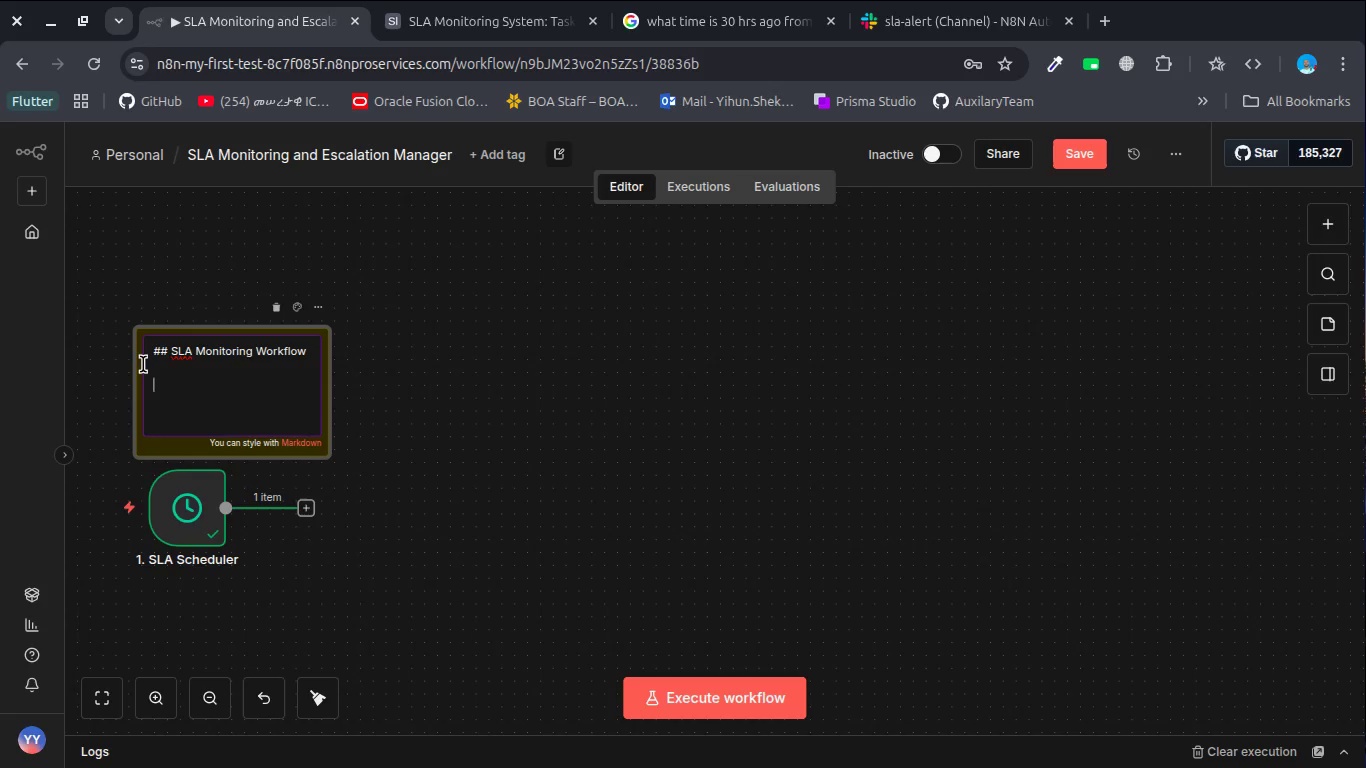 
type(- This wor)
key(Backspace)
type(rkfow evaluates )
 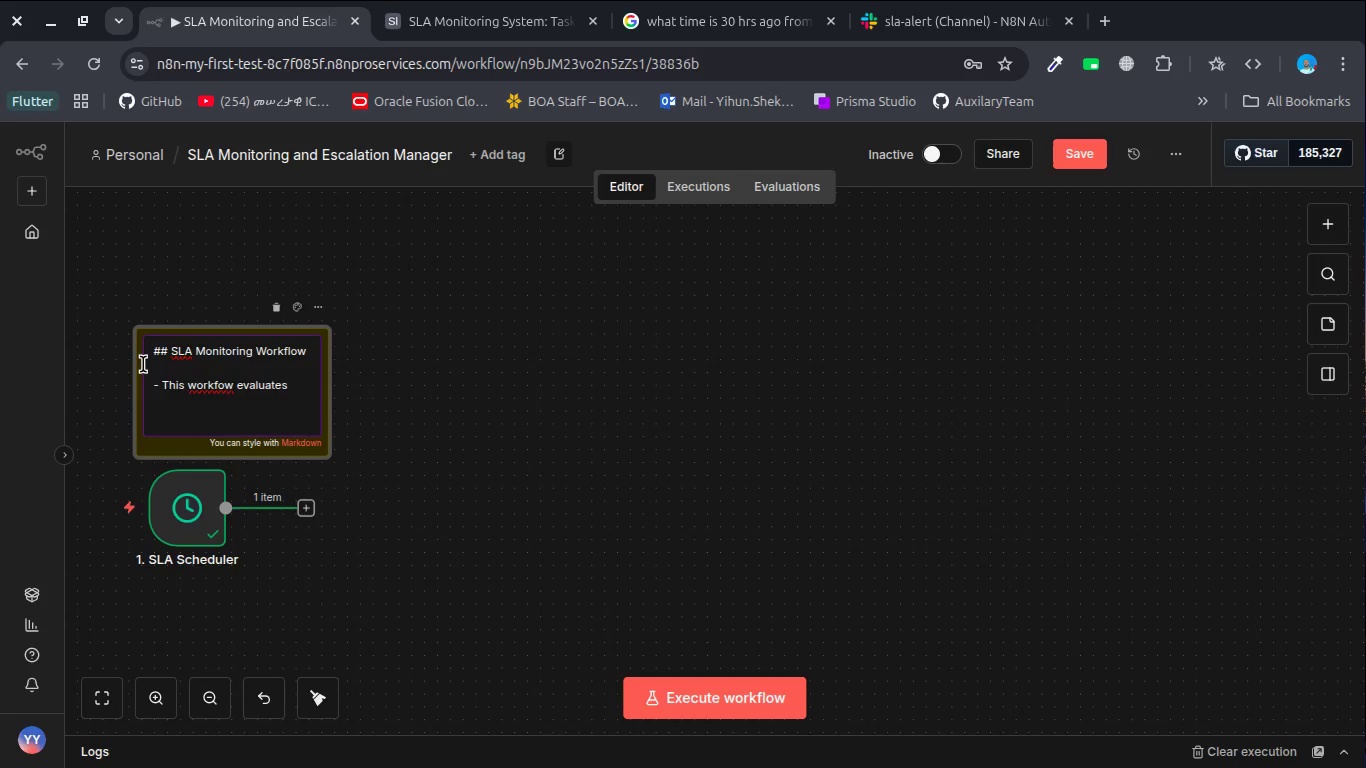 
left_click([218, 386])
 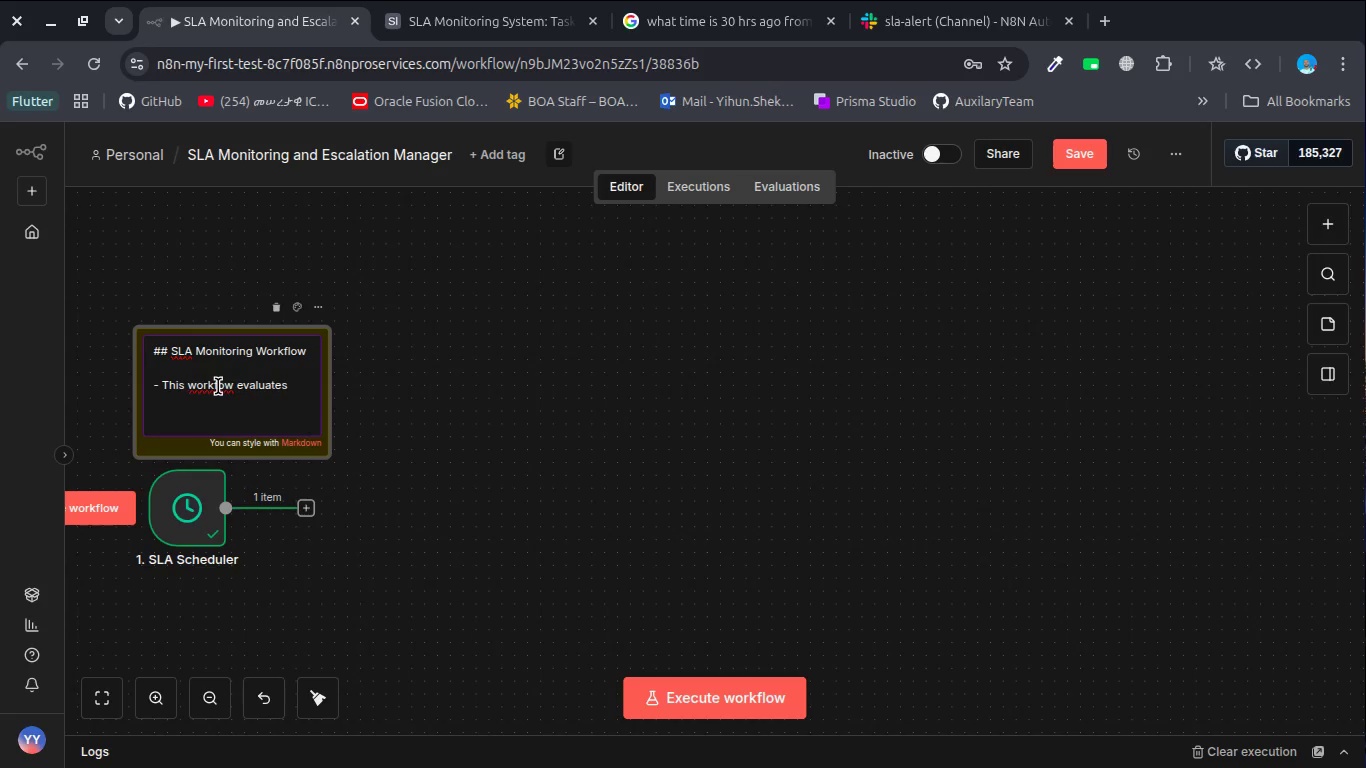 
key(Semicolon)
 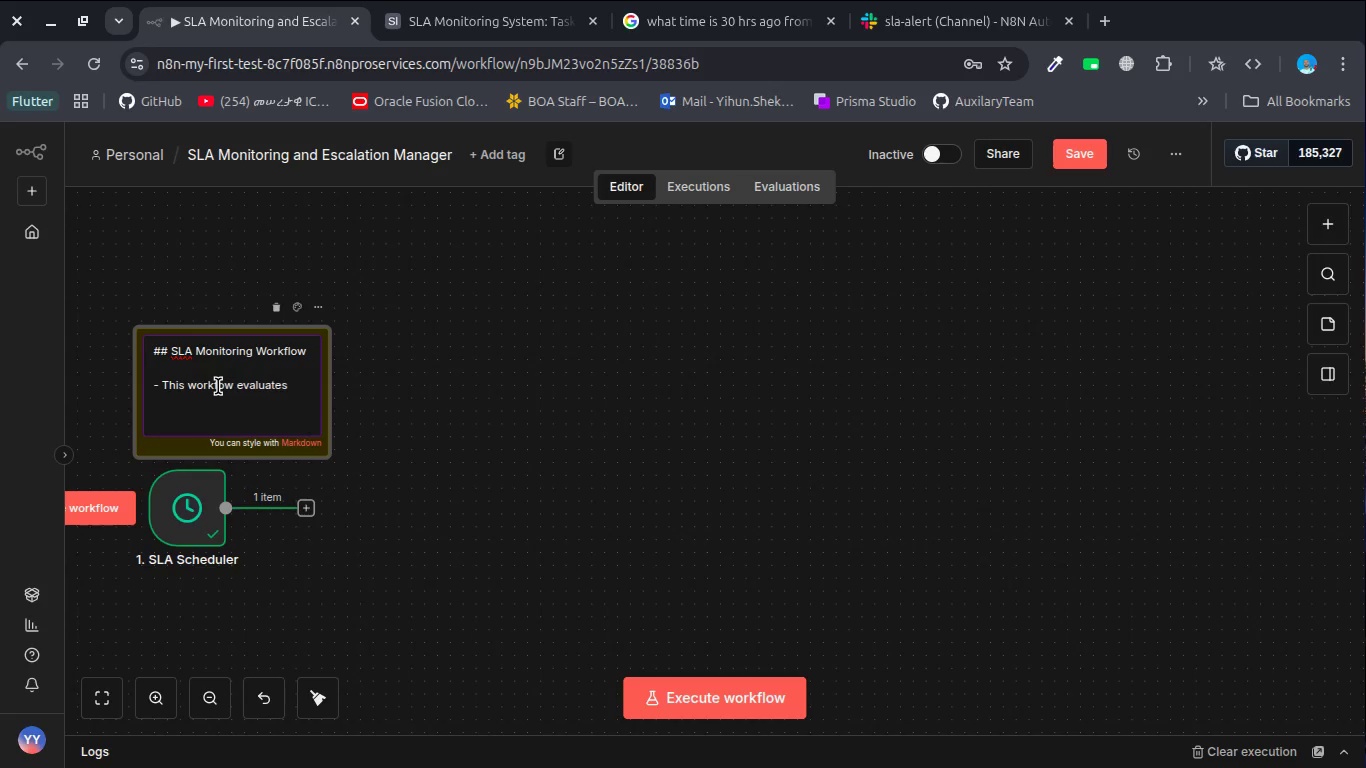 
key(Backspace)
 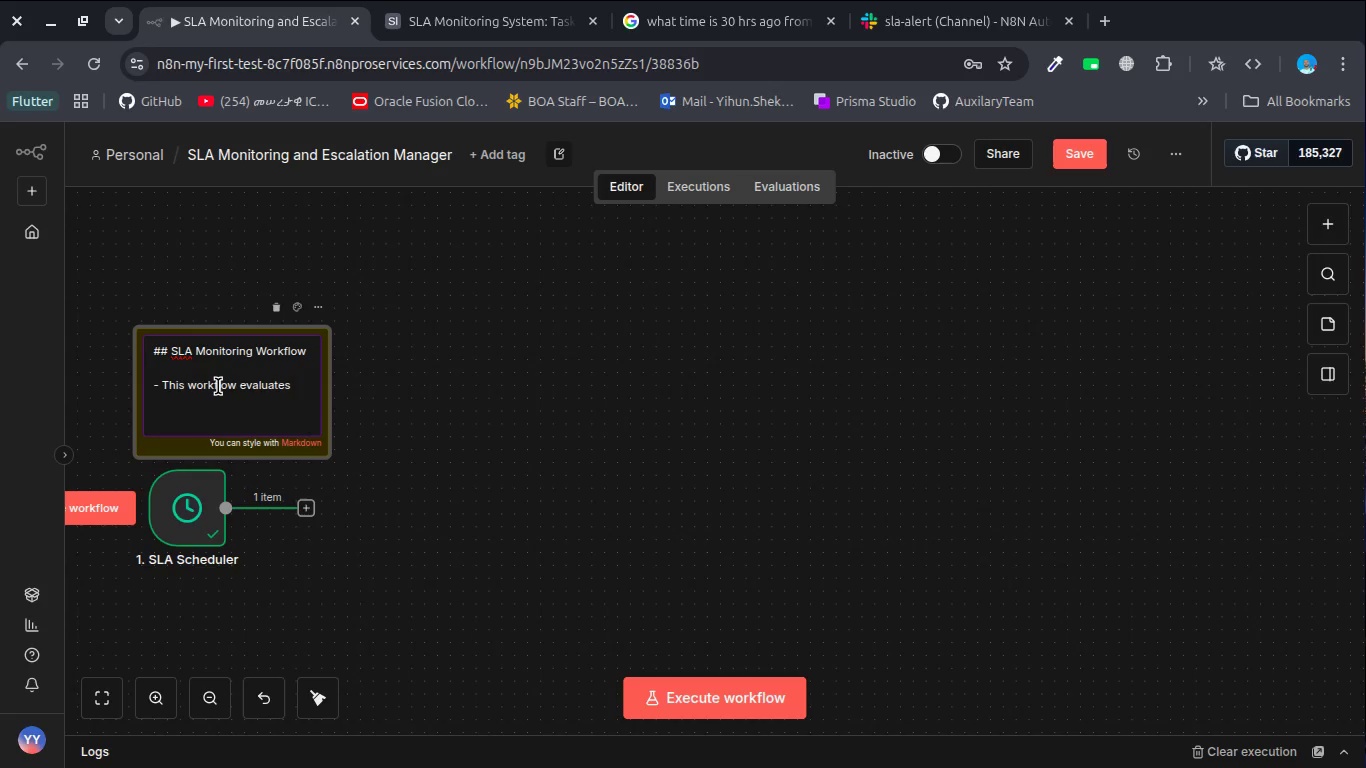 
key(L)
 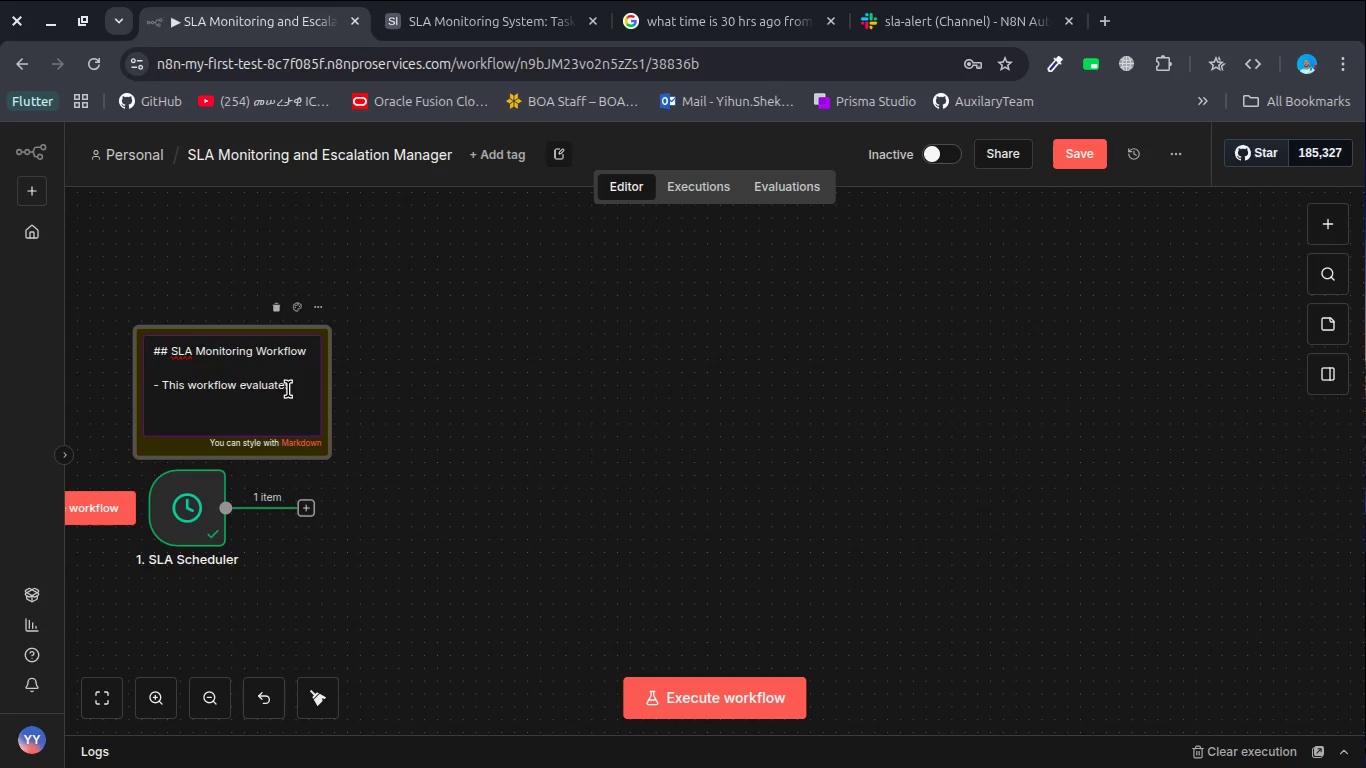 
left_click([288, 389])
 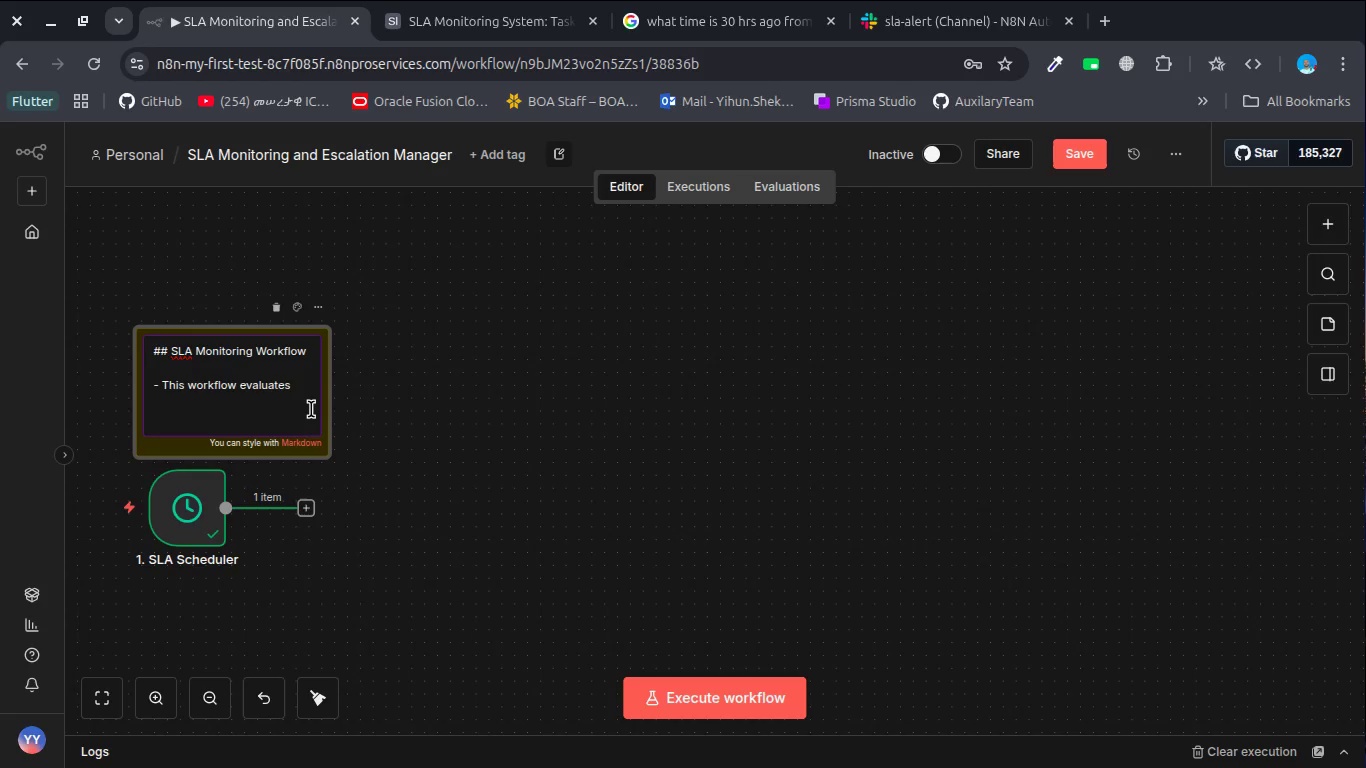 
type( active tasks af)
key(Backspace)
type(gainist SLA)
 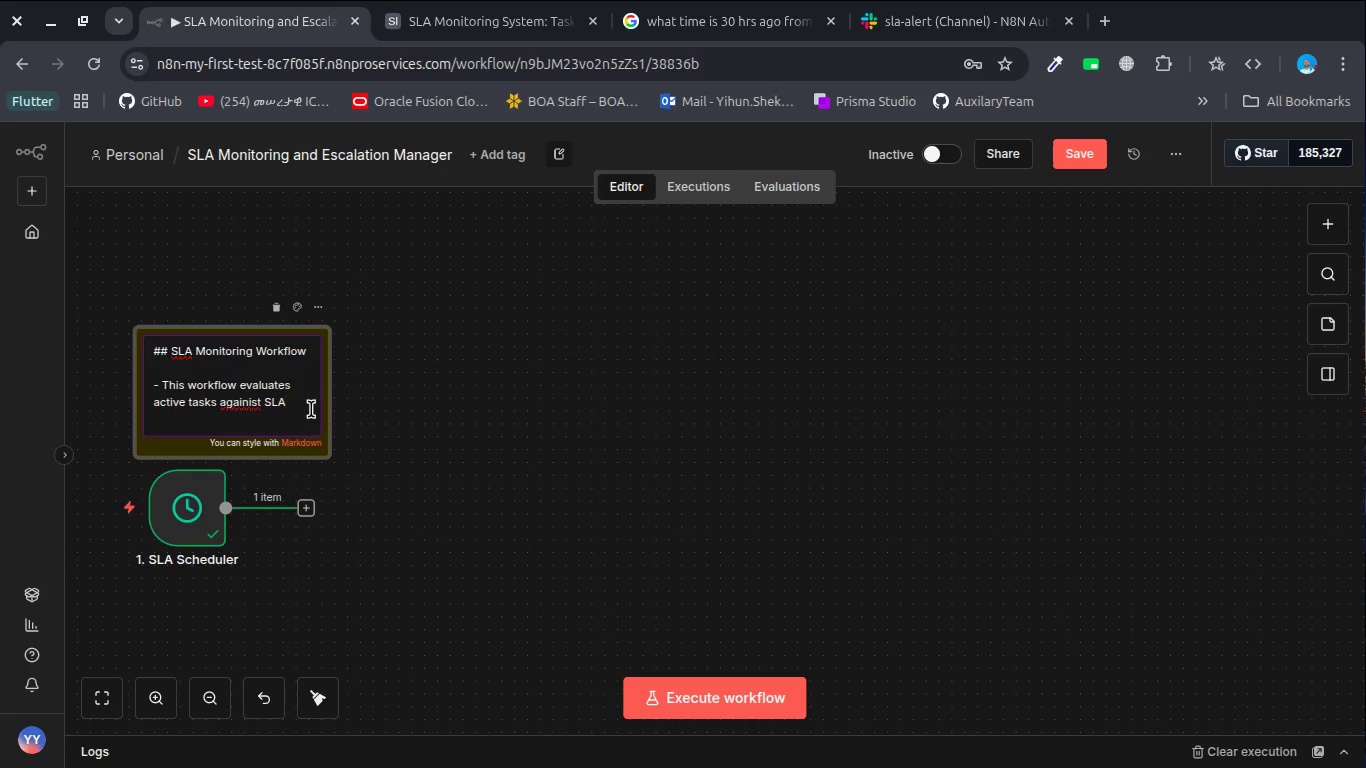 
left_click([253, 403])
 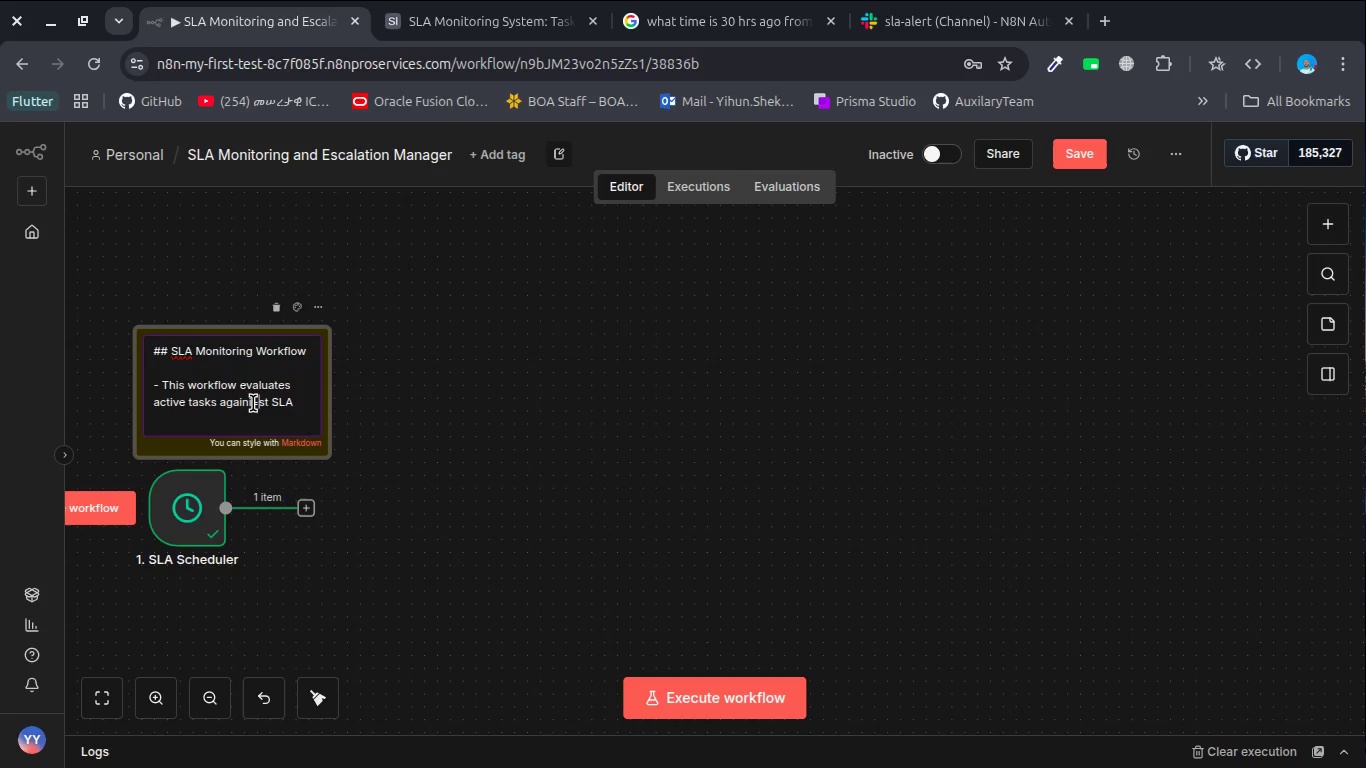 
key(Equal)
 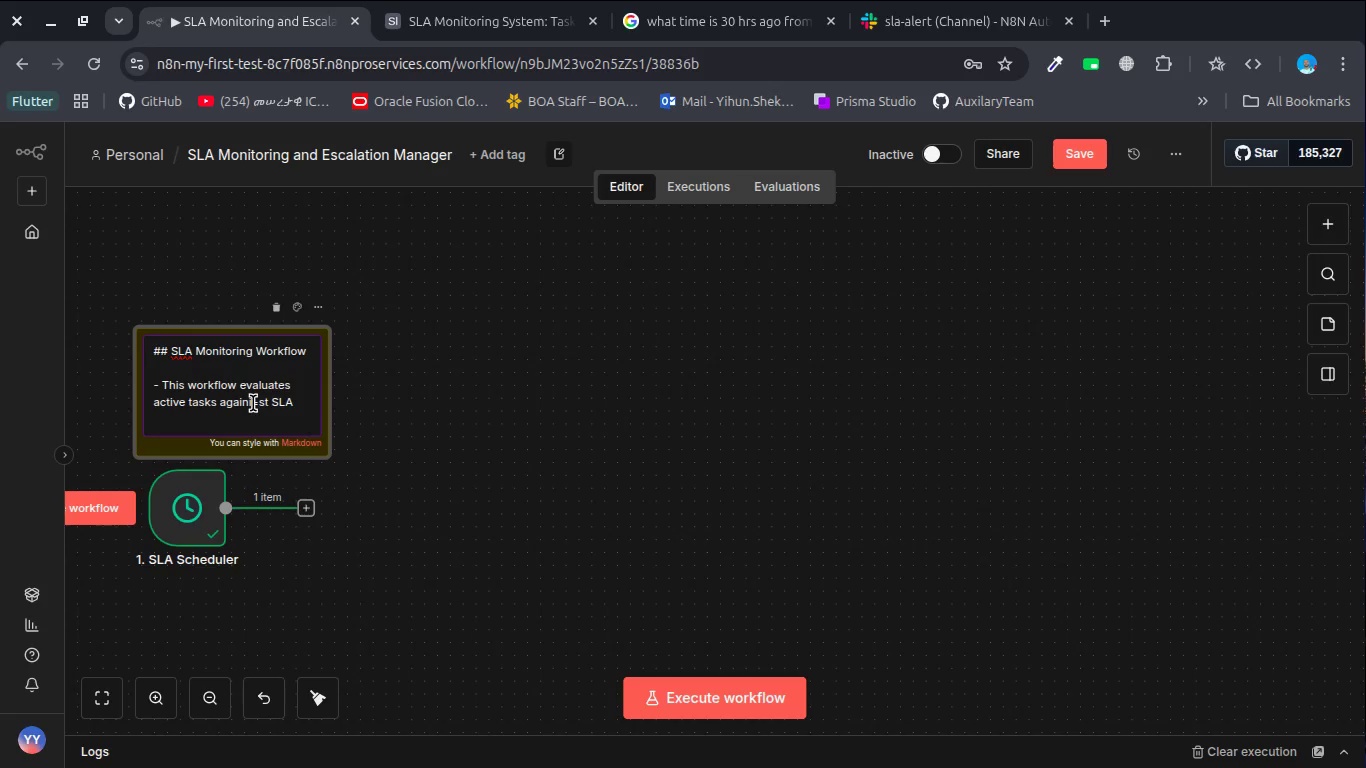 
key(Backspace)
 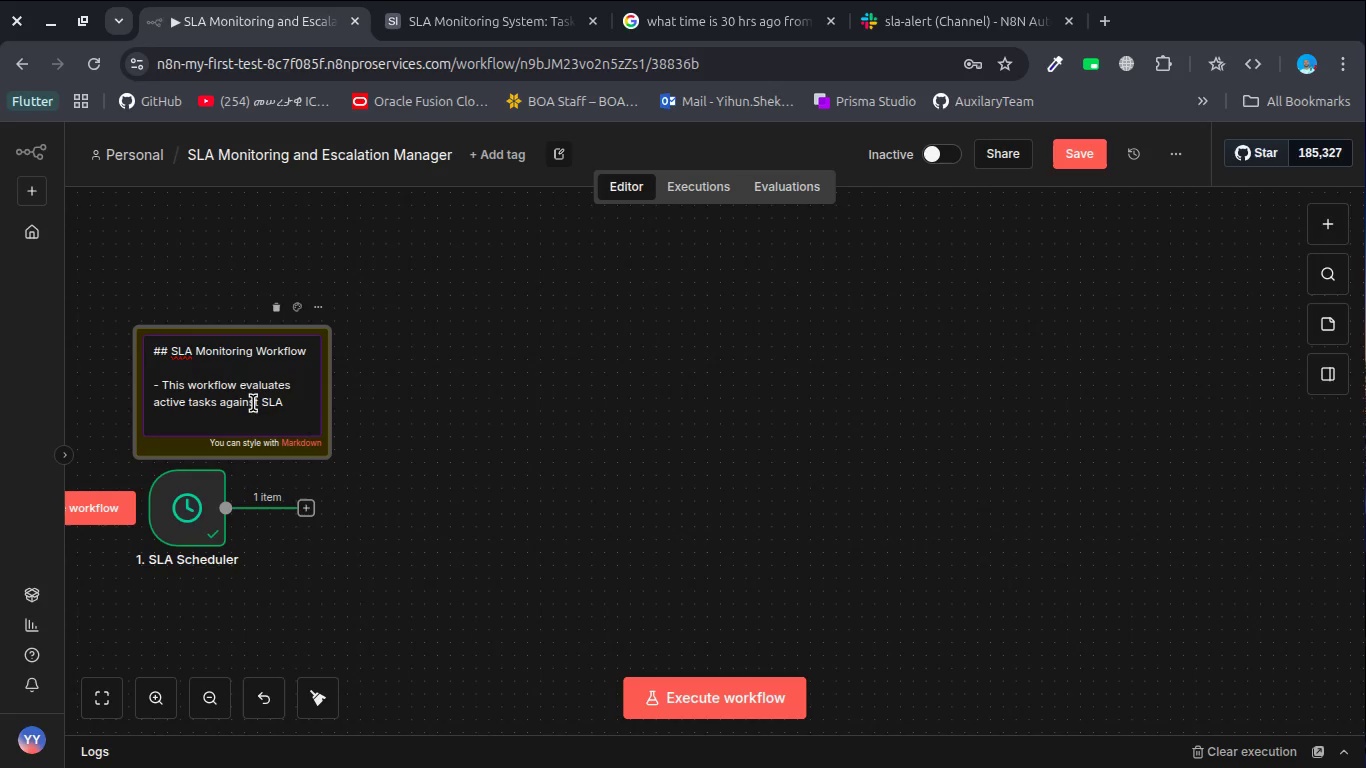 
key(Backspace)
 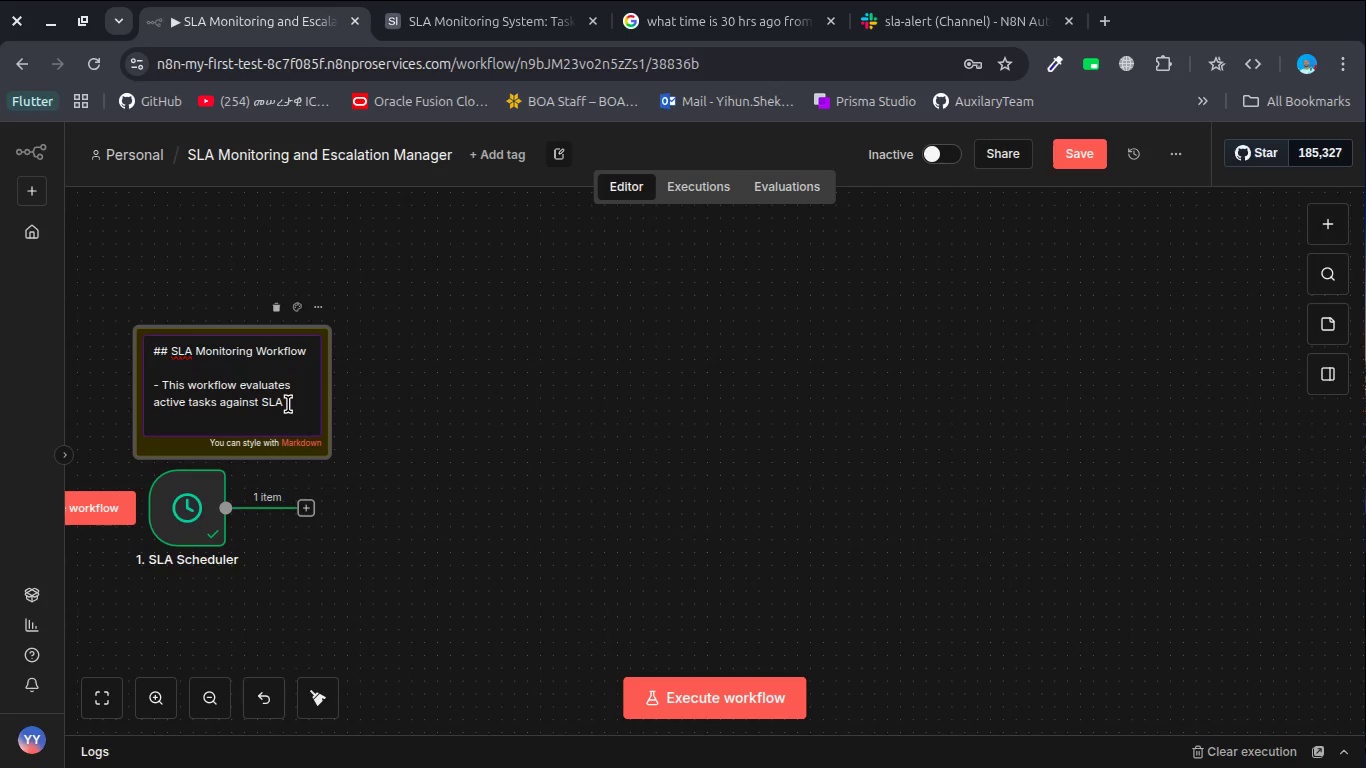 
left_click([288, 404])
 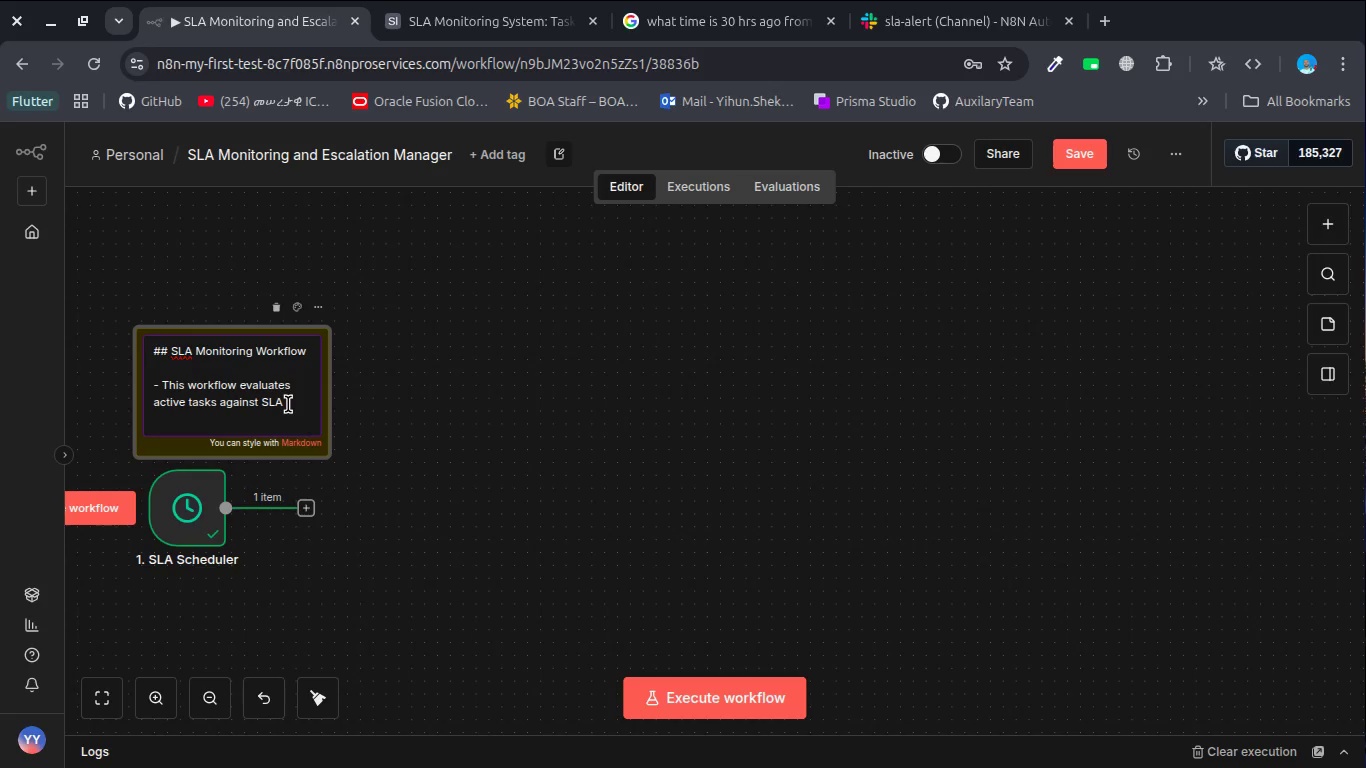 
type(timelines)
 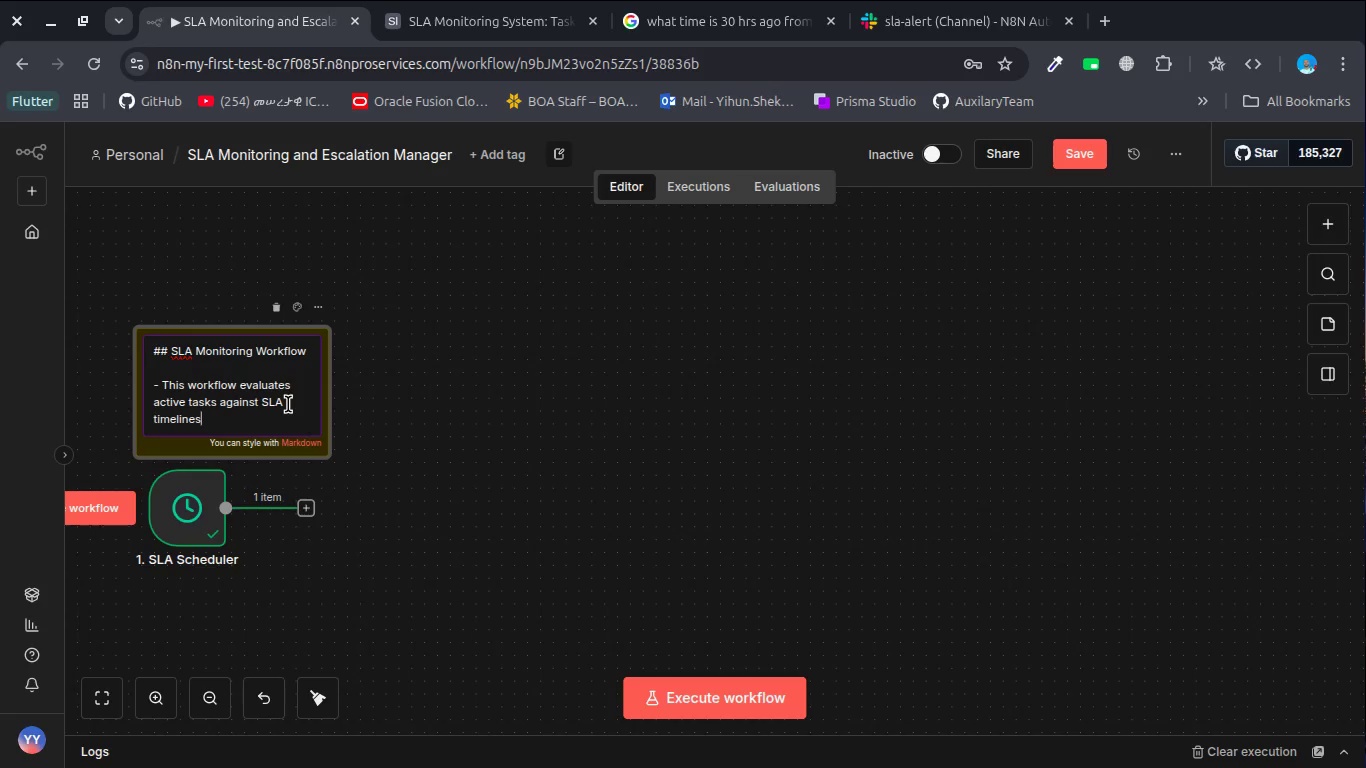 
type( using scheduled excution )
key(Backspace)
type(. It cau)
key(Backspace)
type(cularte)
key(Backspace)
key(Backspace)
type(t)
key(Backspace)
key(Backspace)
type(tes elapsed )
 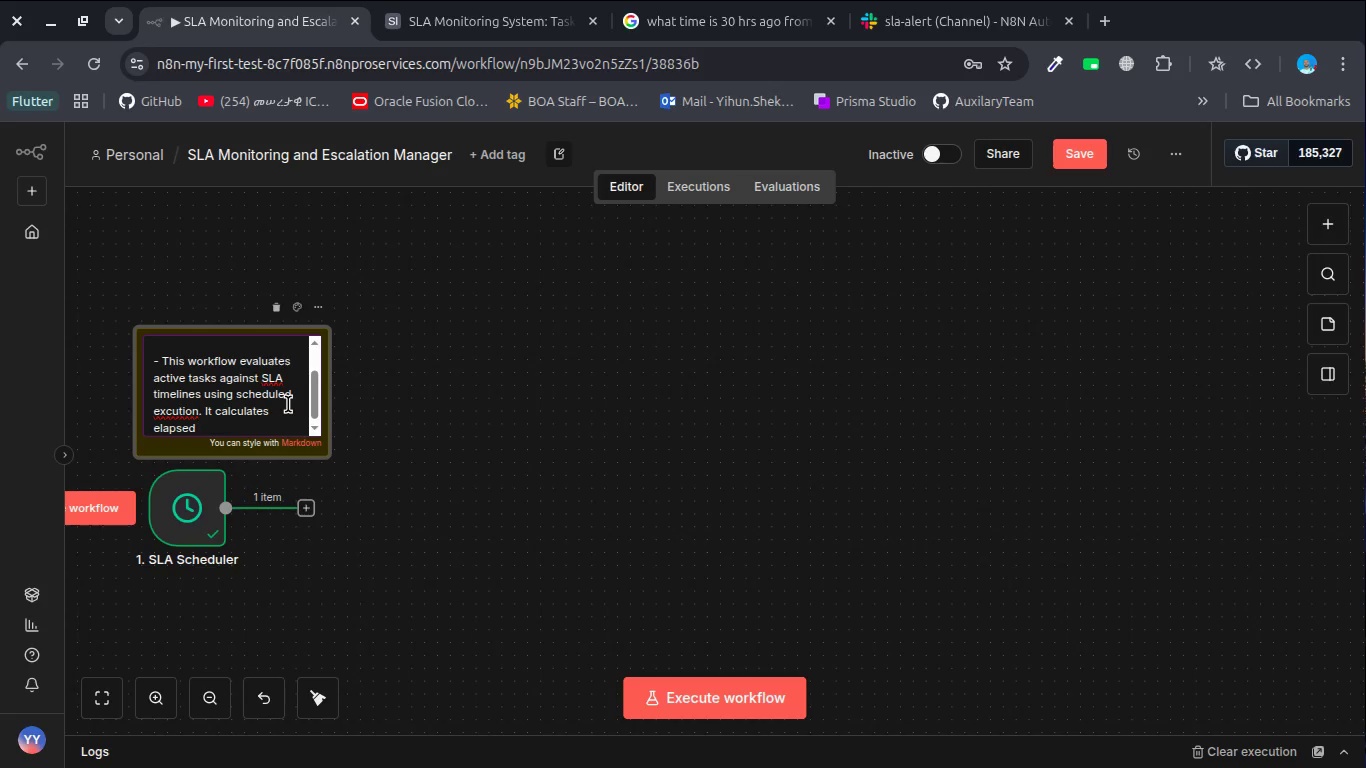 
left_click([168, 410])
 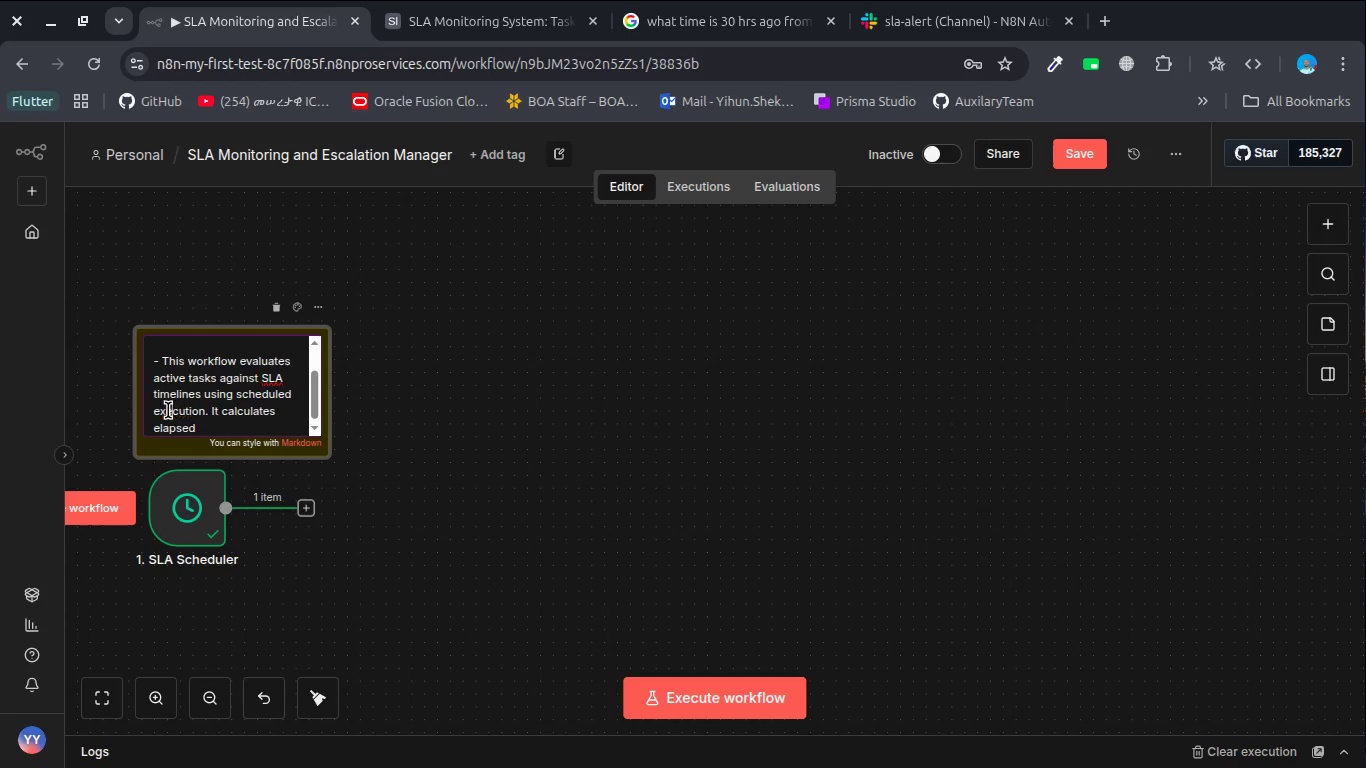 
key(E)
 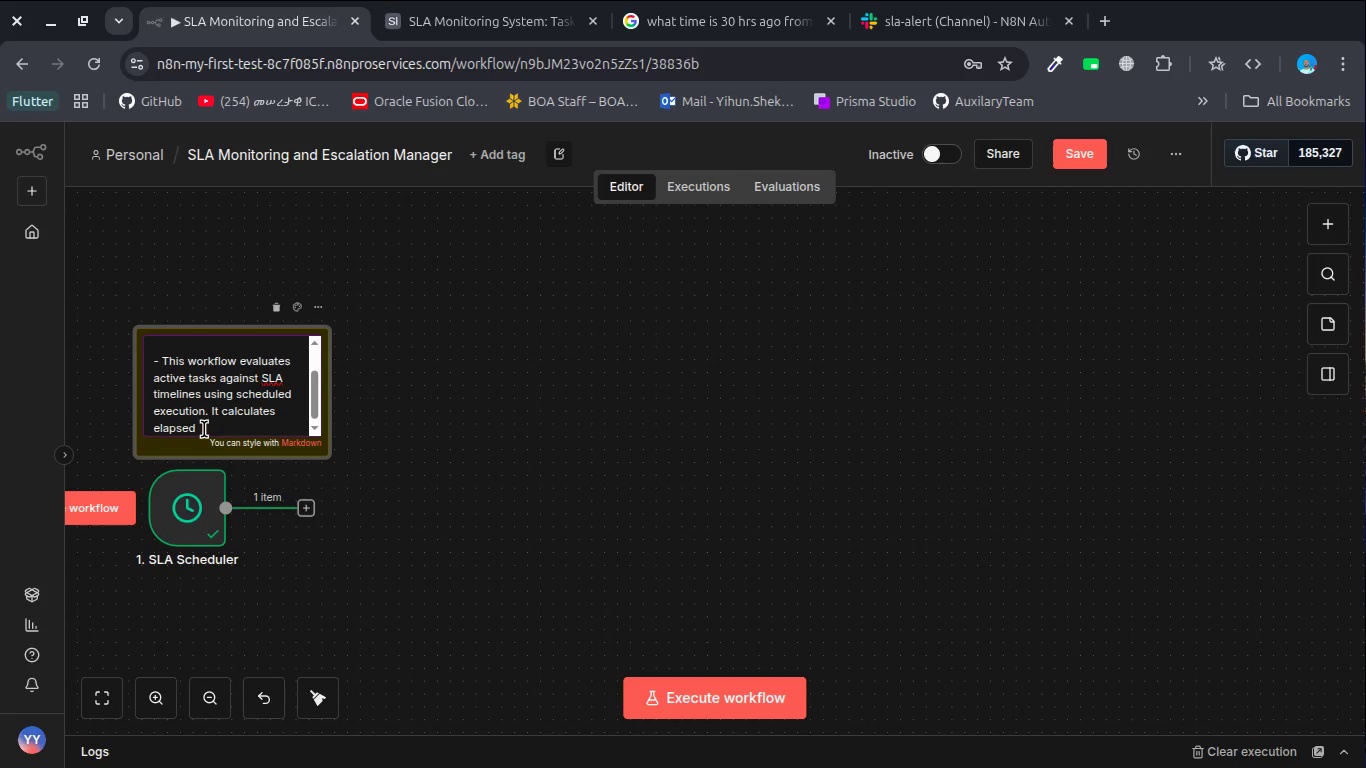 
left_click([204, 429])
 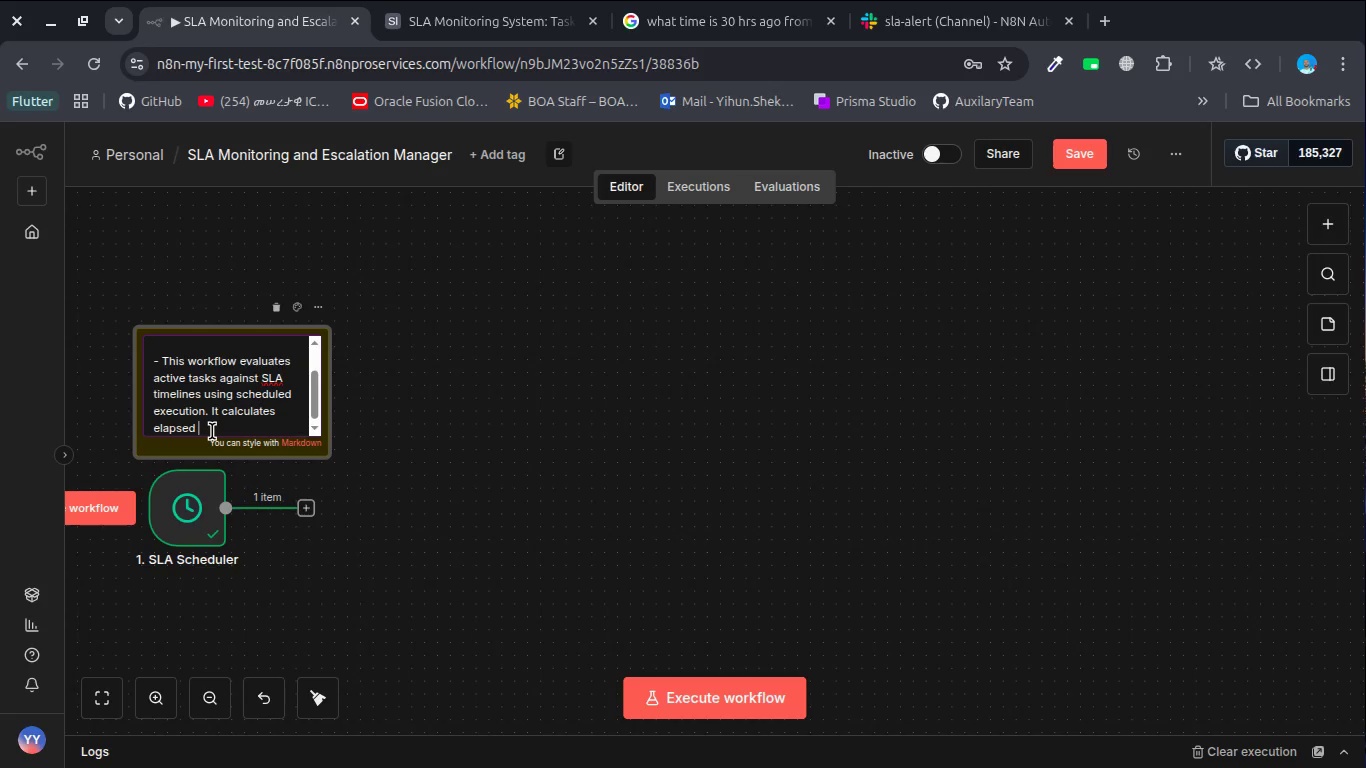 
type(time, classifies SLA sa)
key(Backspace)
type(tatus (On Track )
key(Backspace)
type(, )
 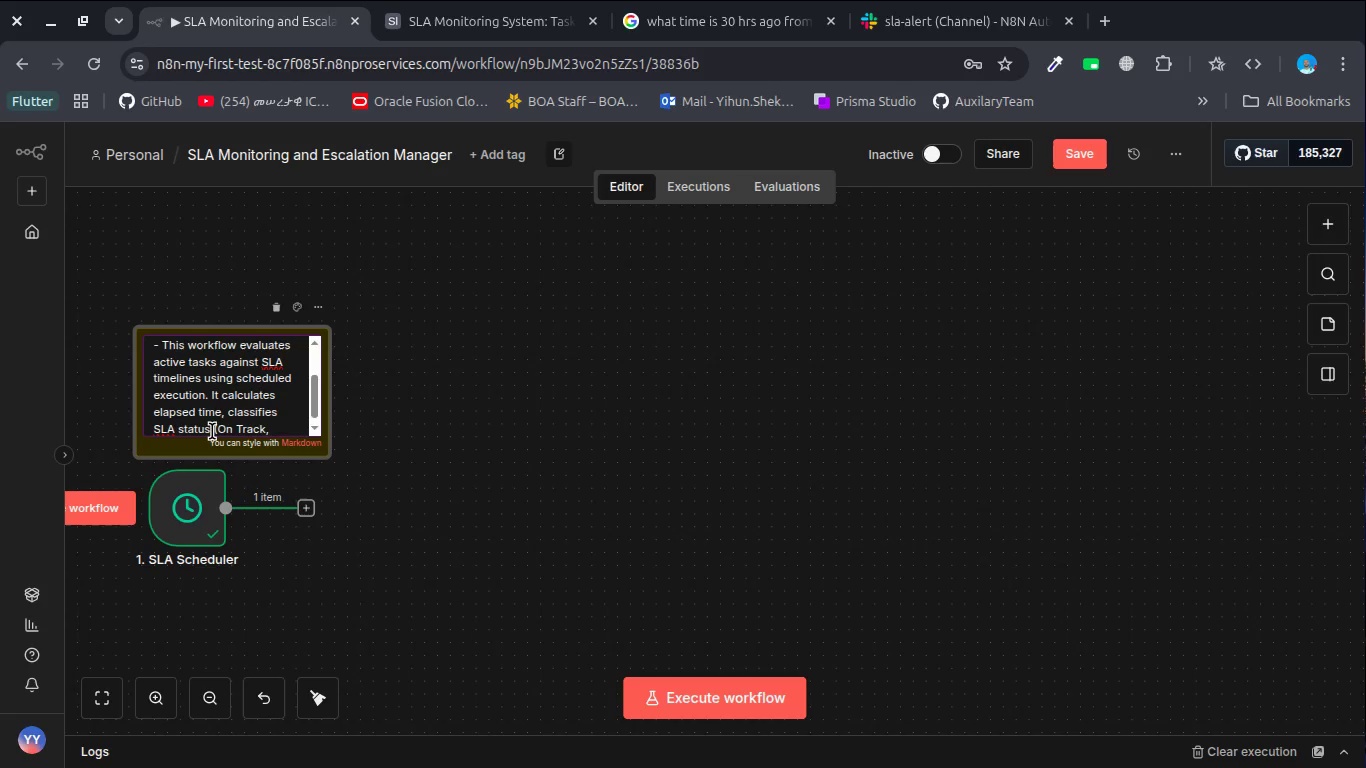 
type(Warning,)
 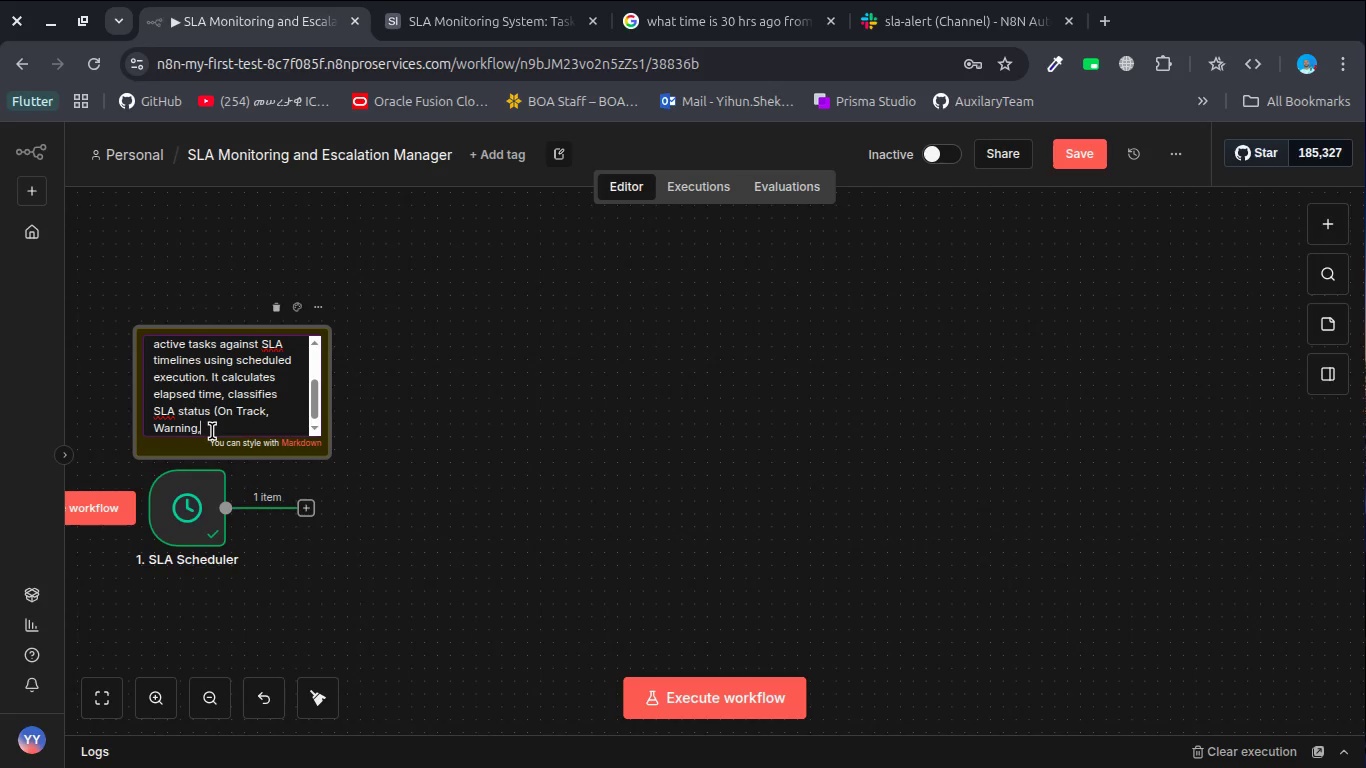 
type(Breached)
 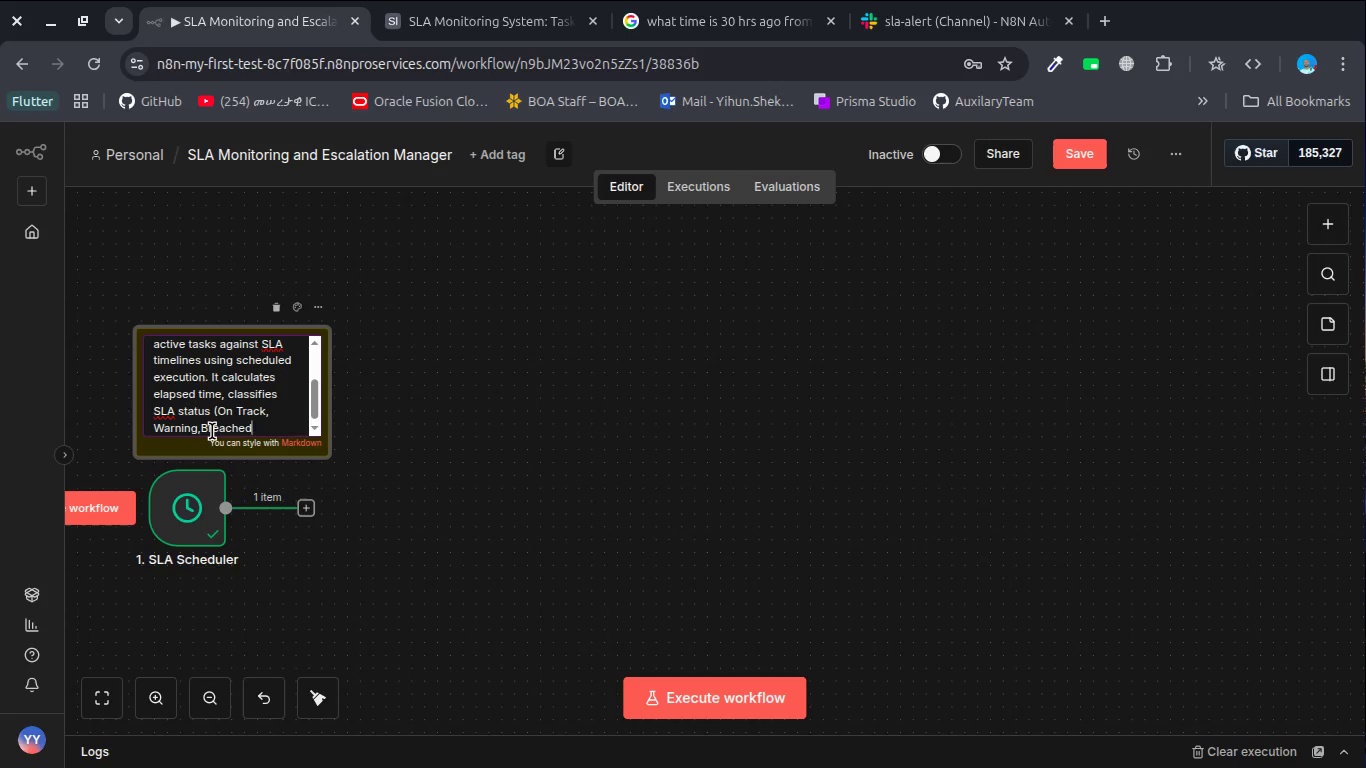 
type(), and triggers controlled )
 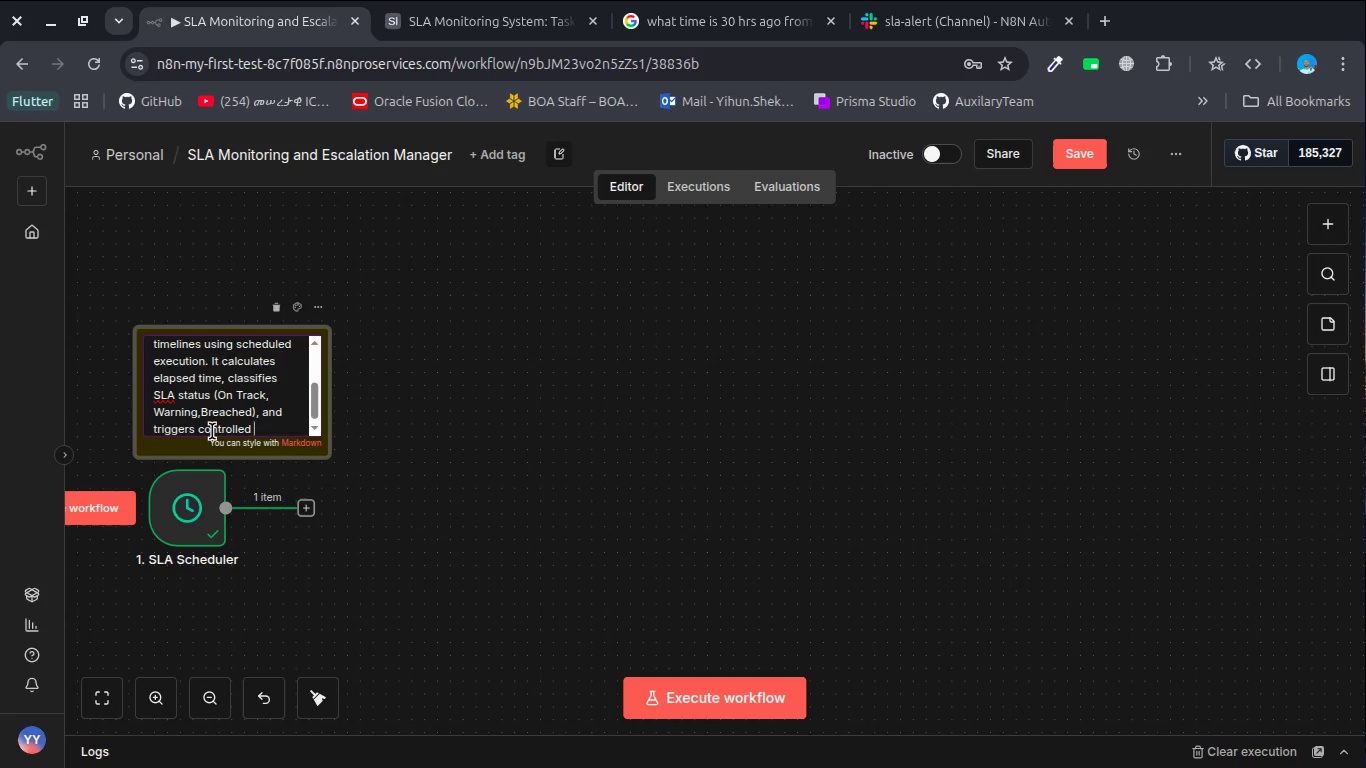 
type(escalations)
key(Backspace)
type( actons )
key(Backspace)
type(. State tracking is)
key(Backspace)
 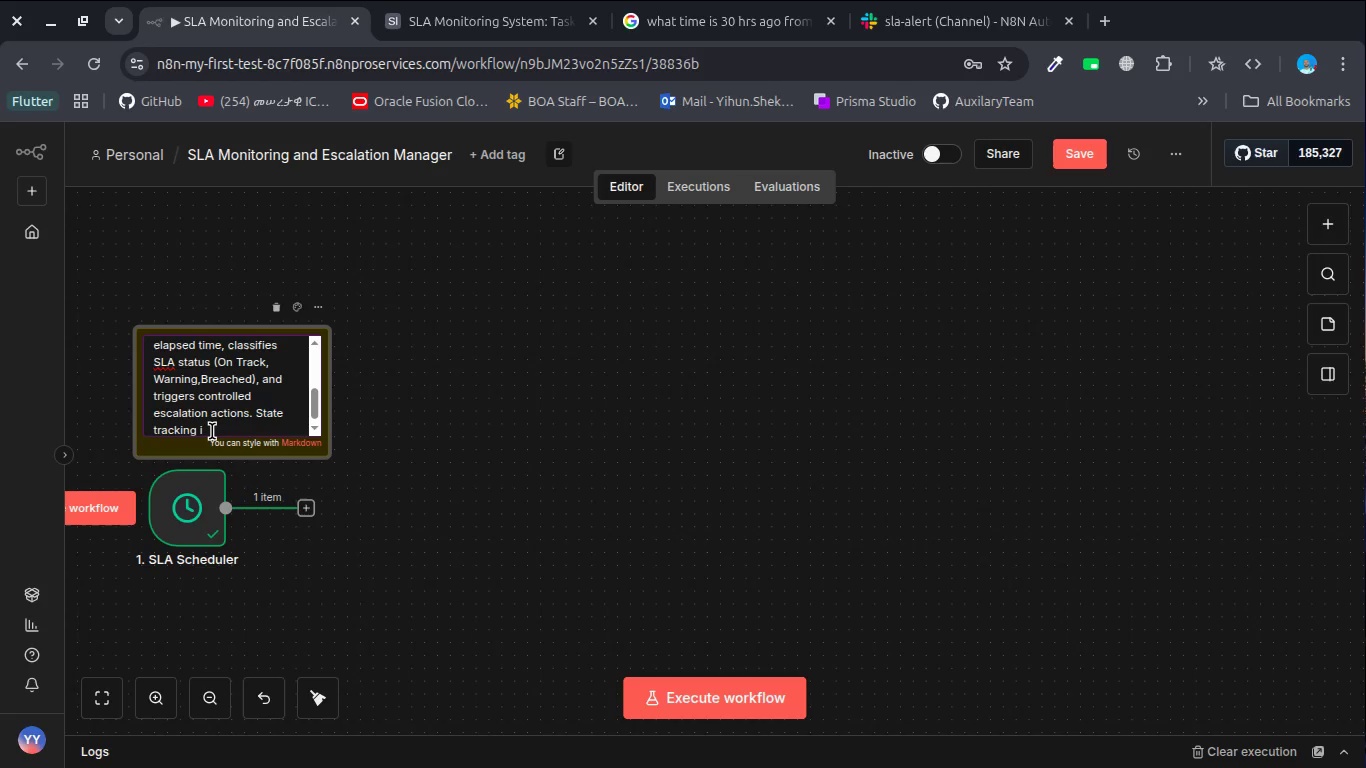 
wait(5.09)
 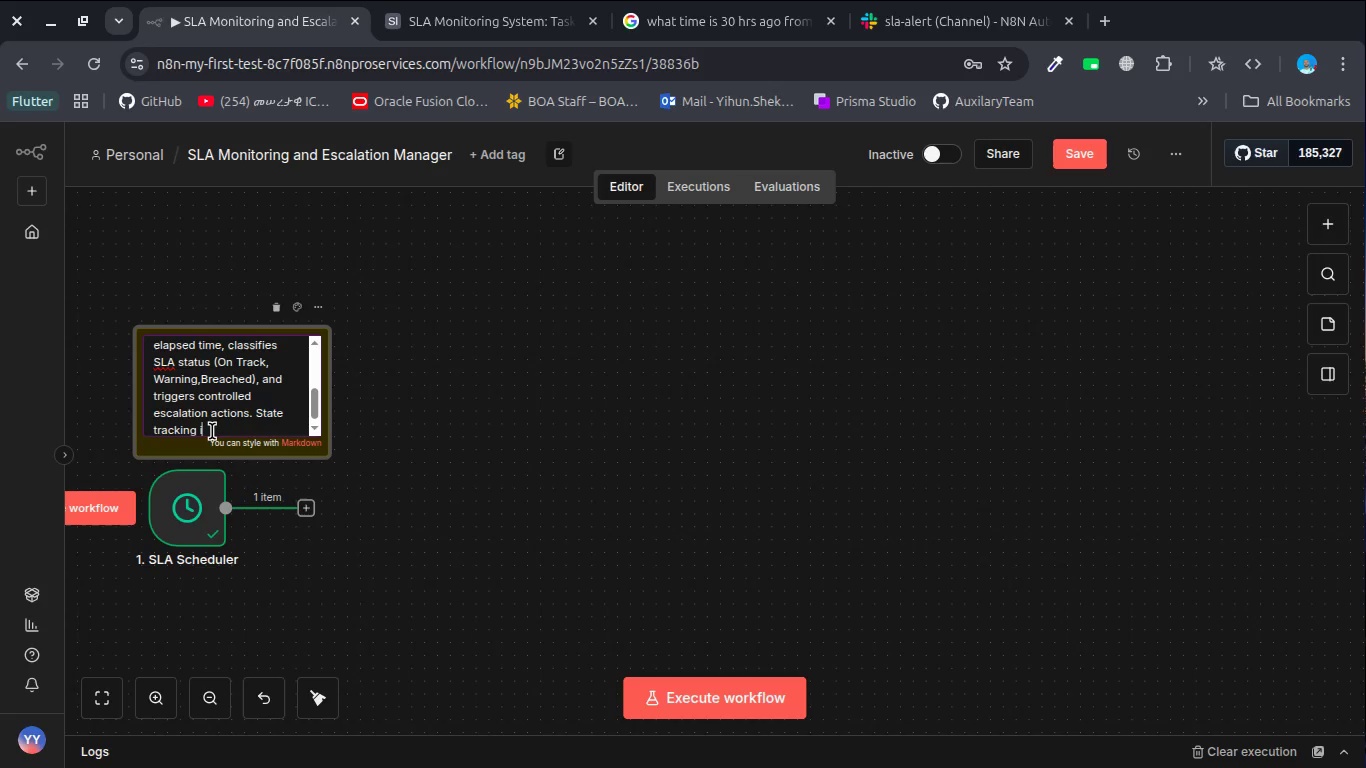 
key(Backspace)
type( prevents )
 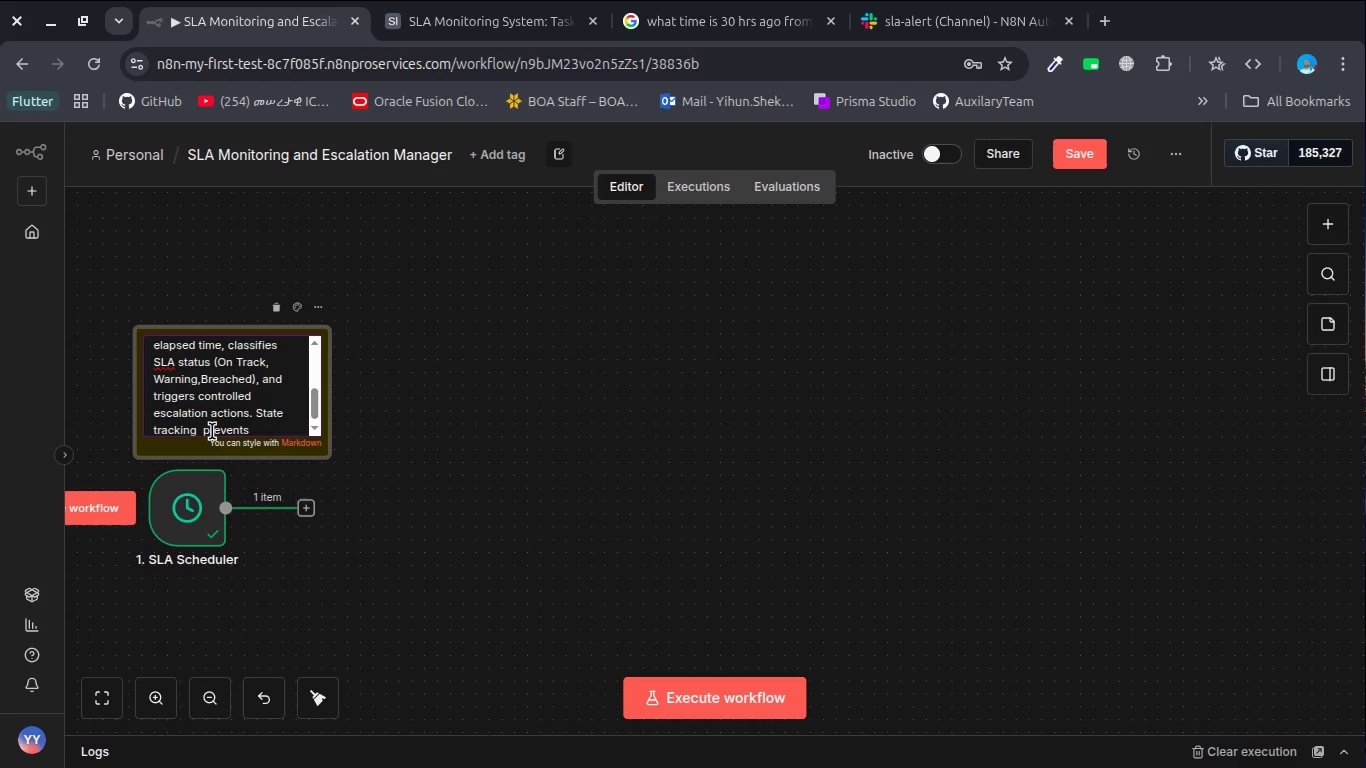 
type(duplicate notifications )
key(Backspace)
type(, adn all actions are logged fro )
key(Backspace)
key(Backspace)
key(Backspace)
type(or audit pr)
key(Backspace)
type(urposes.)
 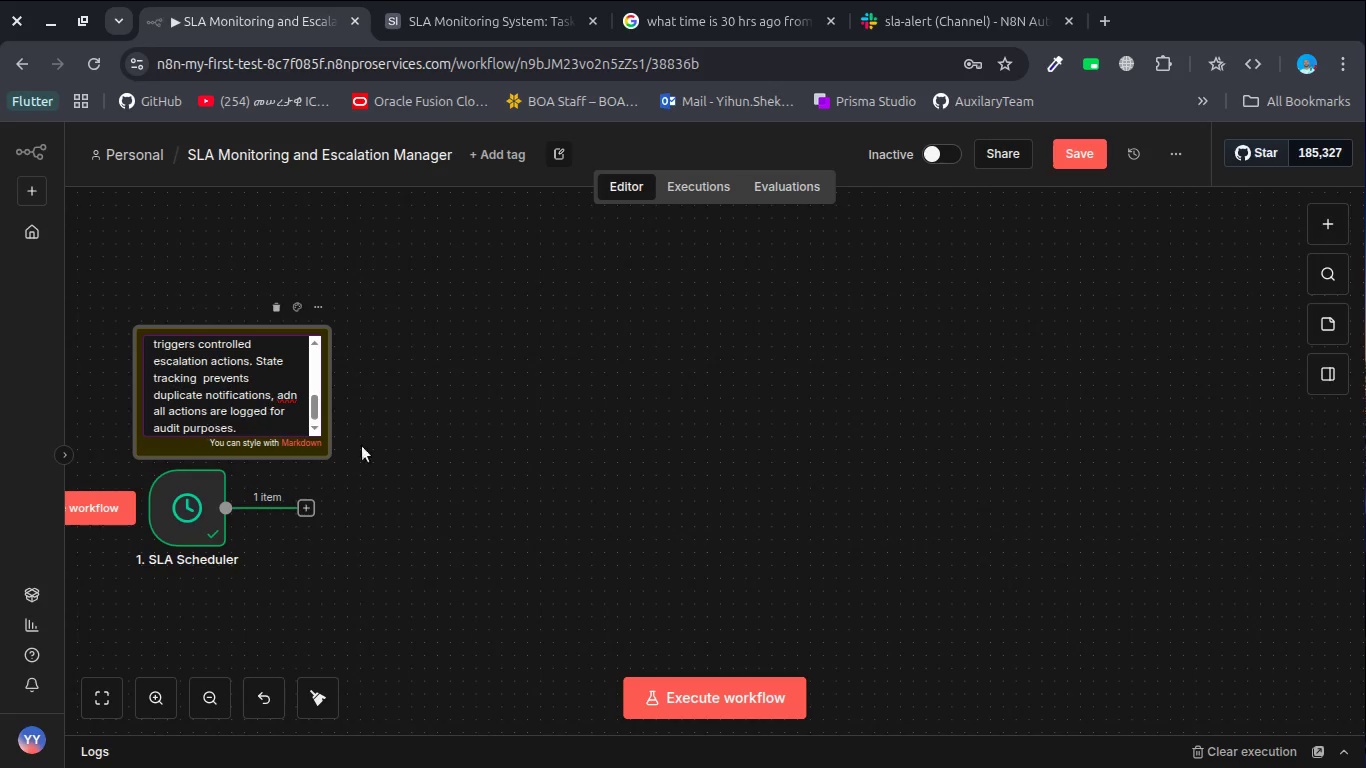 
left_click([411, 479])
 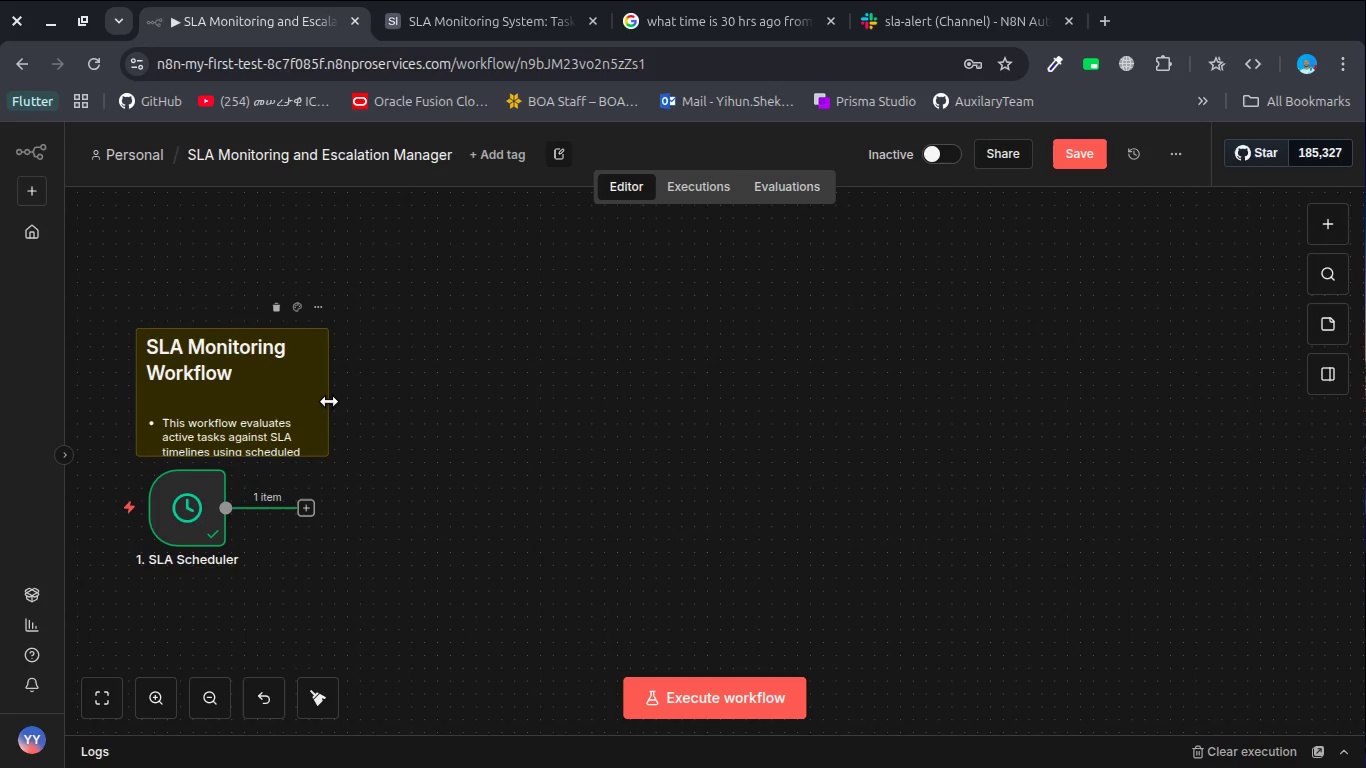 
left_click_drag(start_coordinate=[328, 401], to_coordinate=[527, 399])
 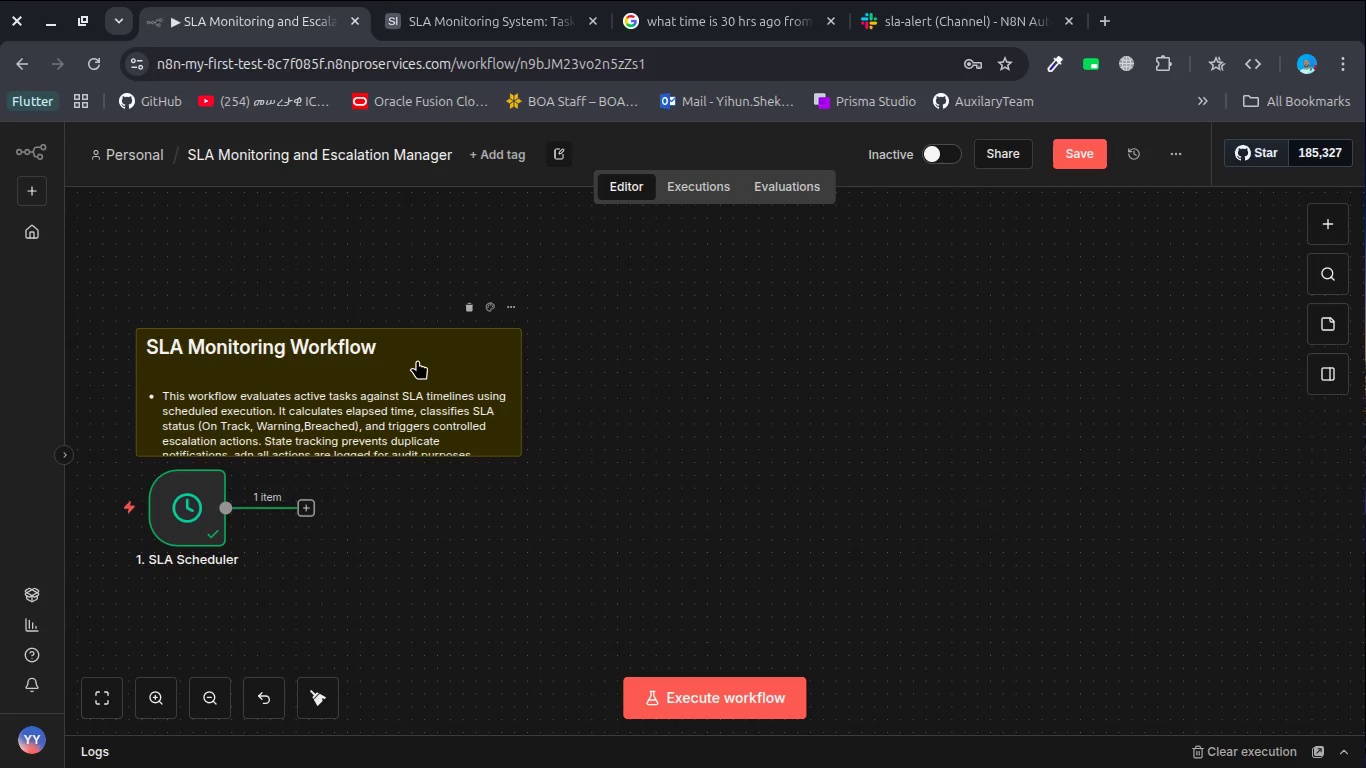 
left_click_drag(start_coordinate=[417, 360], to_coordinate=[759, 276])
 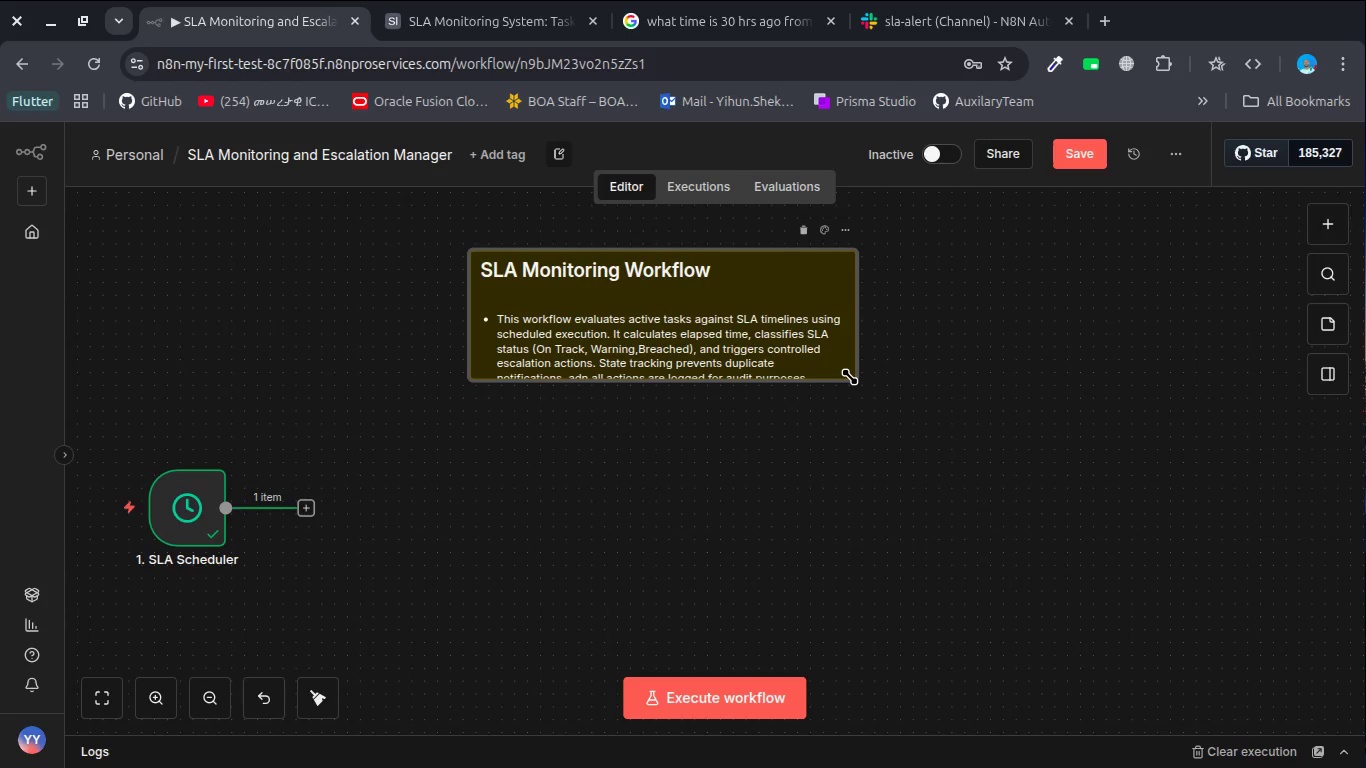 
left_click_drag(start_coordinate=[850, 377], to_coordinate=[921, 394])
 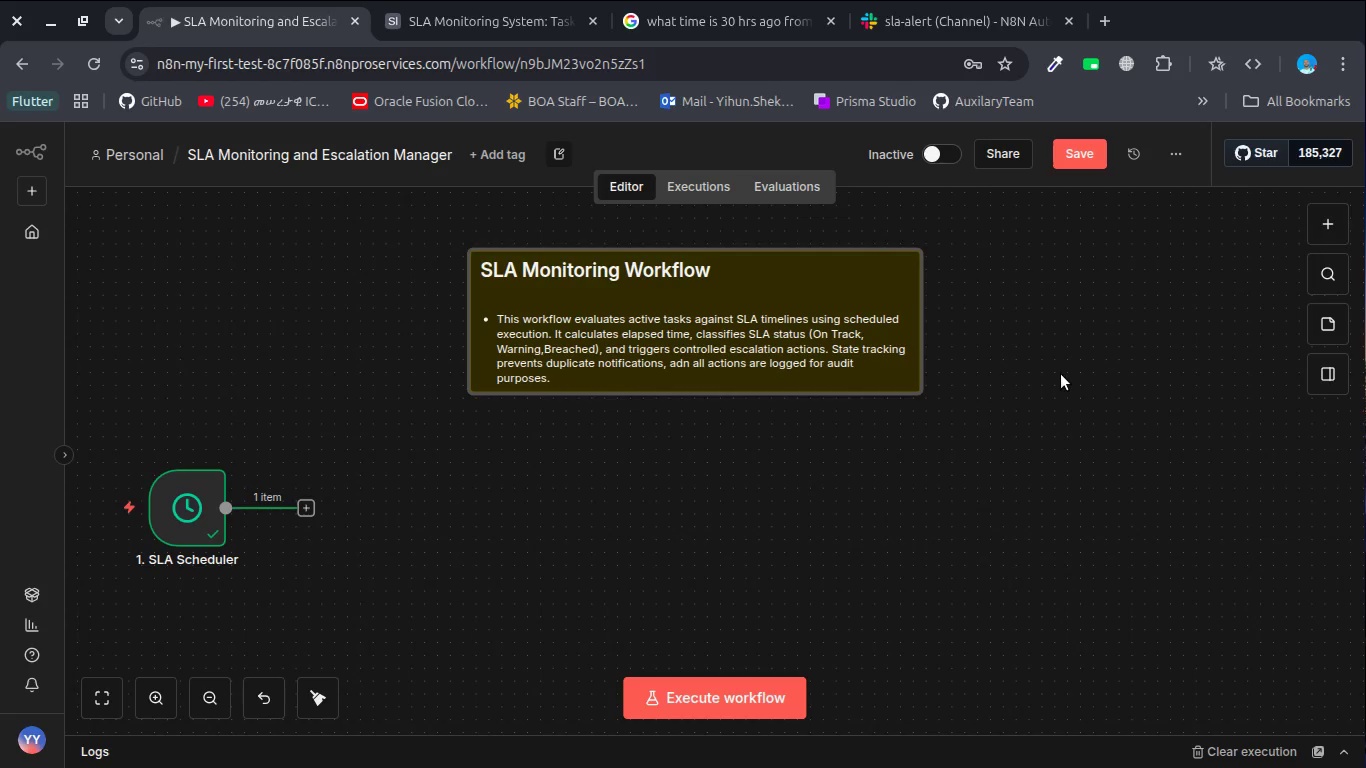 
left_click([1061, 374])
 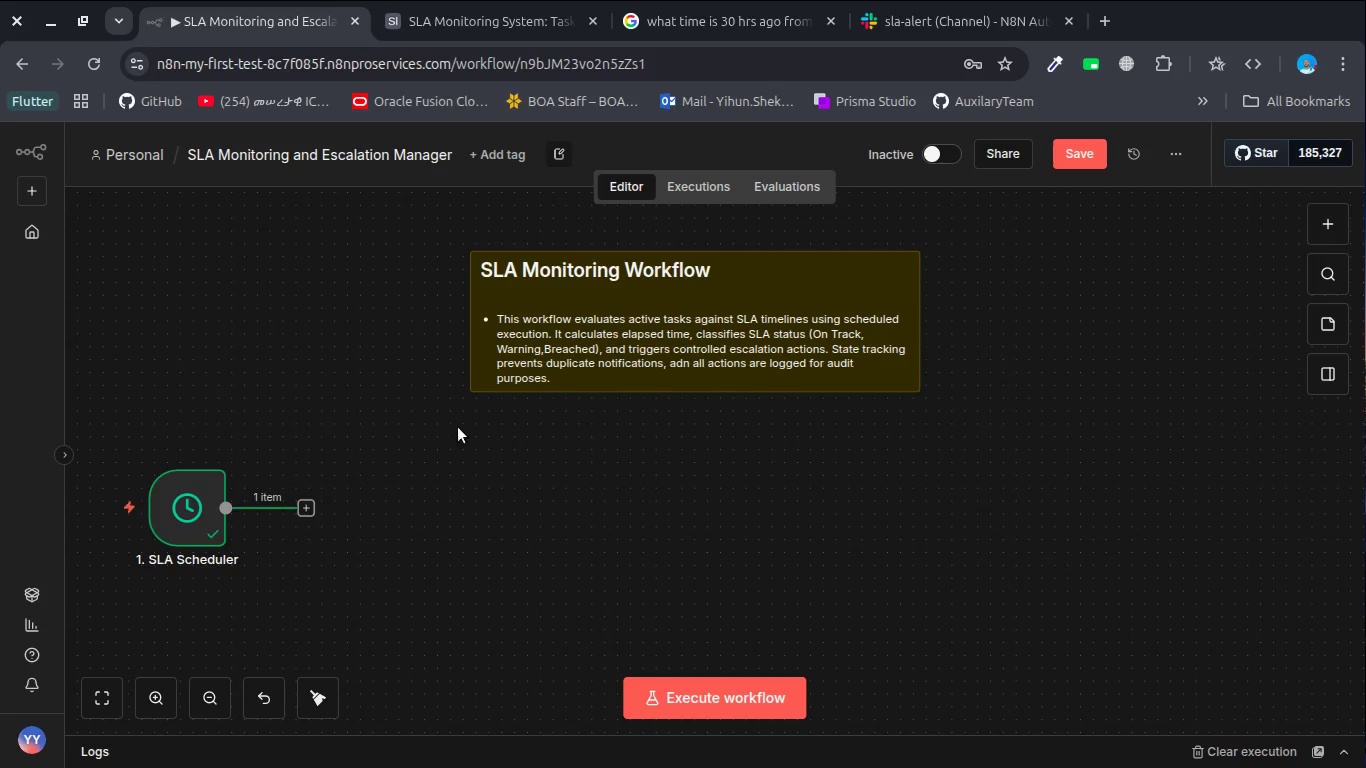 
scroll: coordinate [458, 427], scroll_direction: down, amount: 2.0
 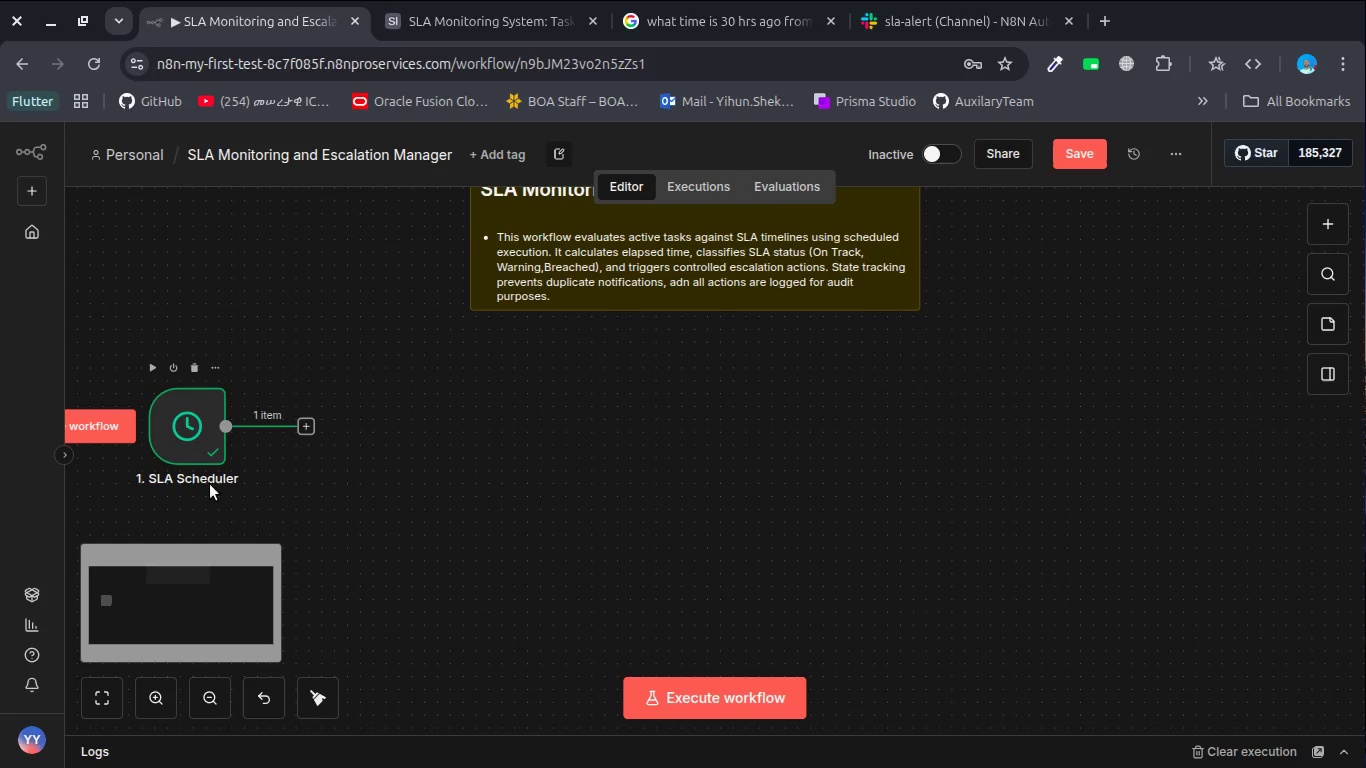 
left_click([217, 700])
 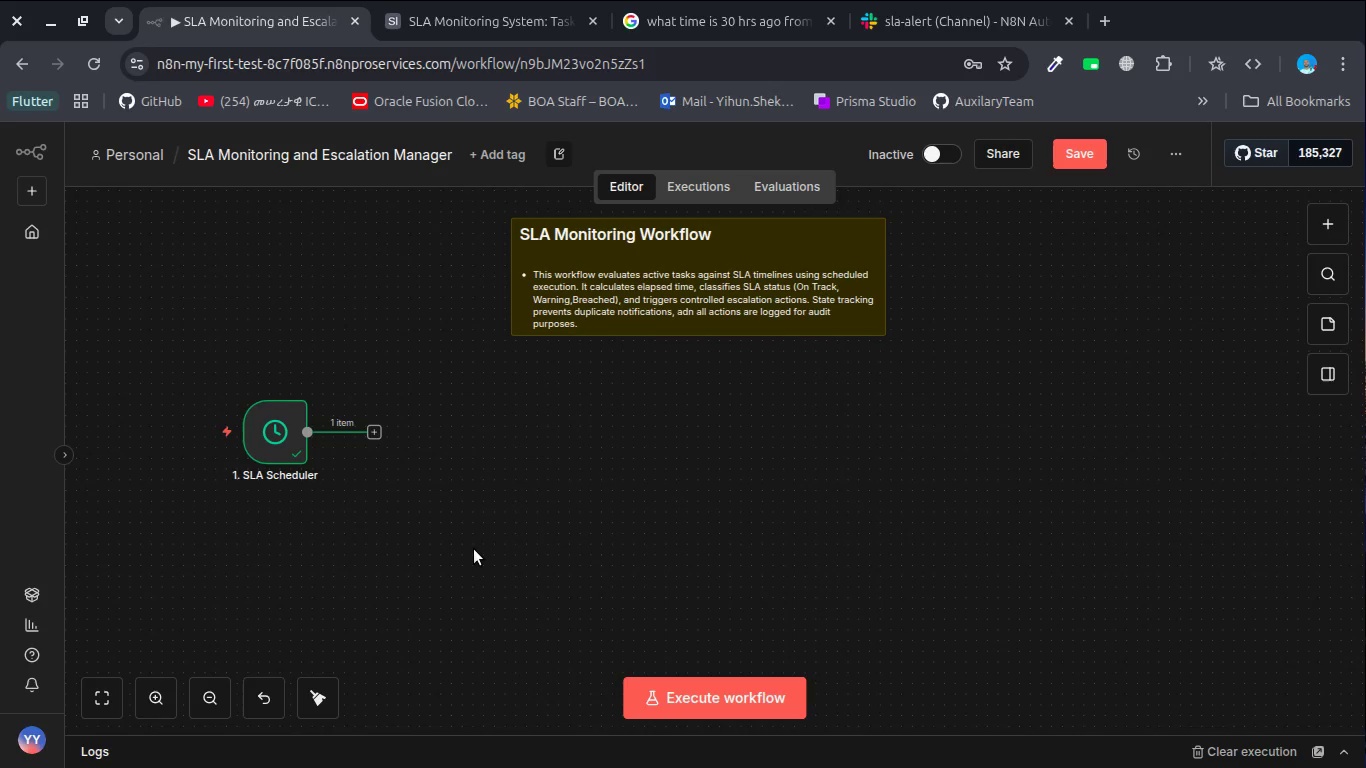 
scroll: coordinate [474, 549], scroll_direction: down, amount: 3.0
 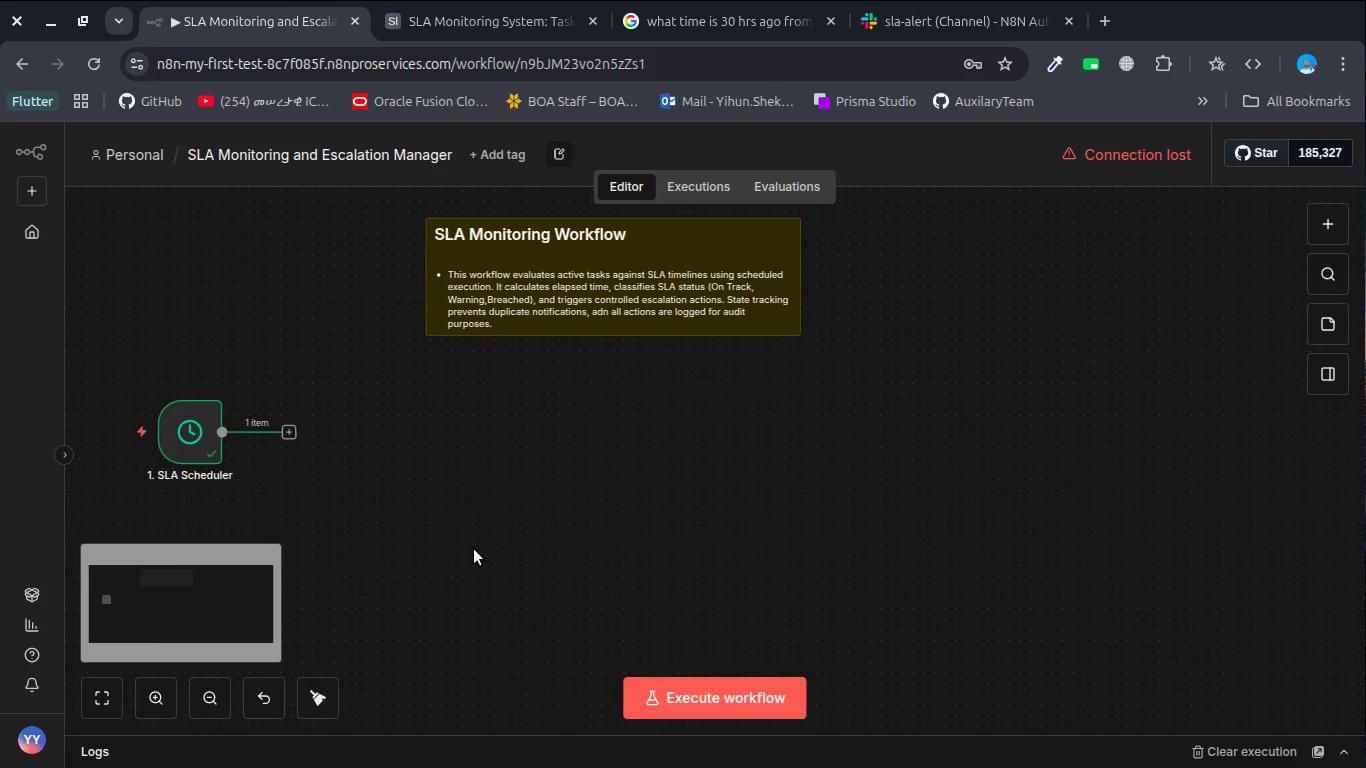 
scroll: coordinate [474, 549], scroll_direction: up, amount: 2.0
 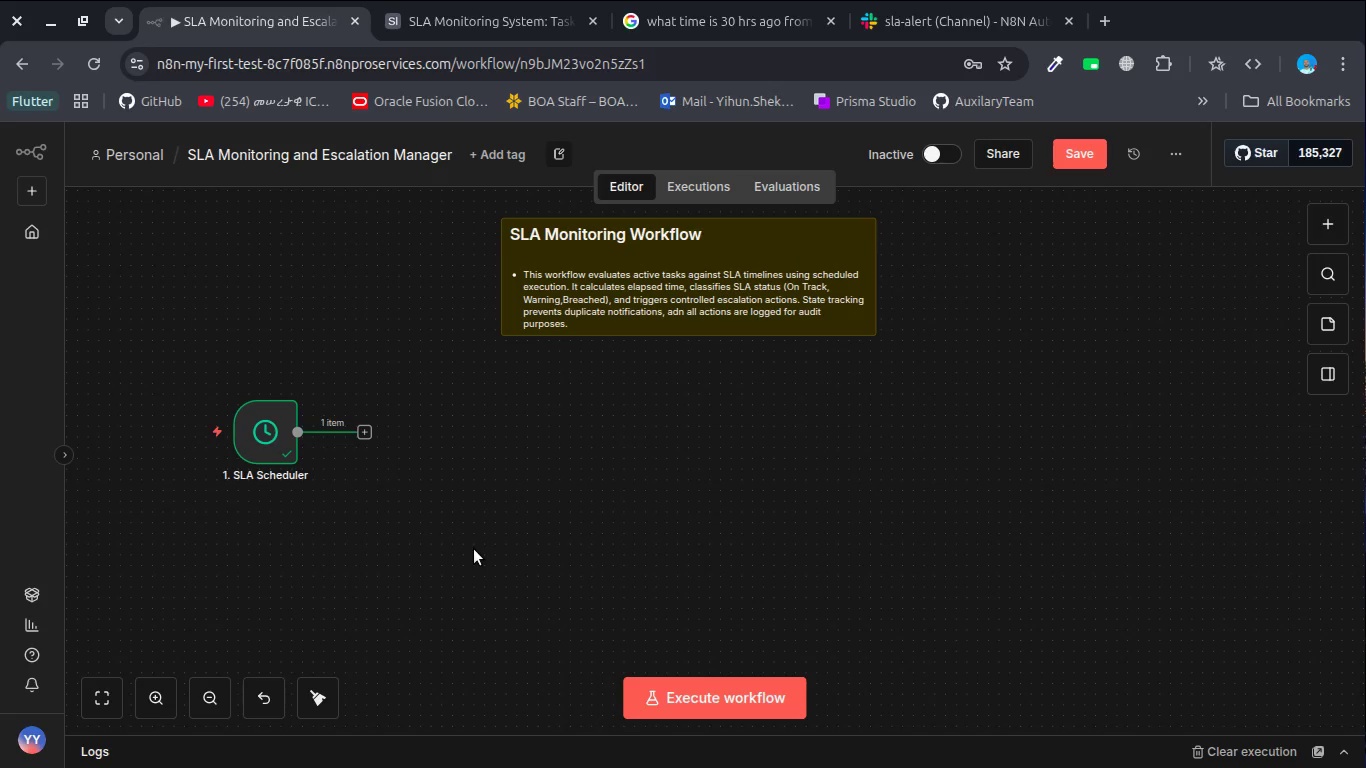 
wait(46.33)
 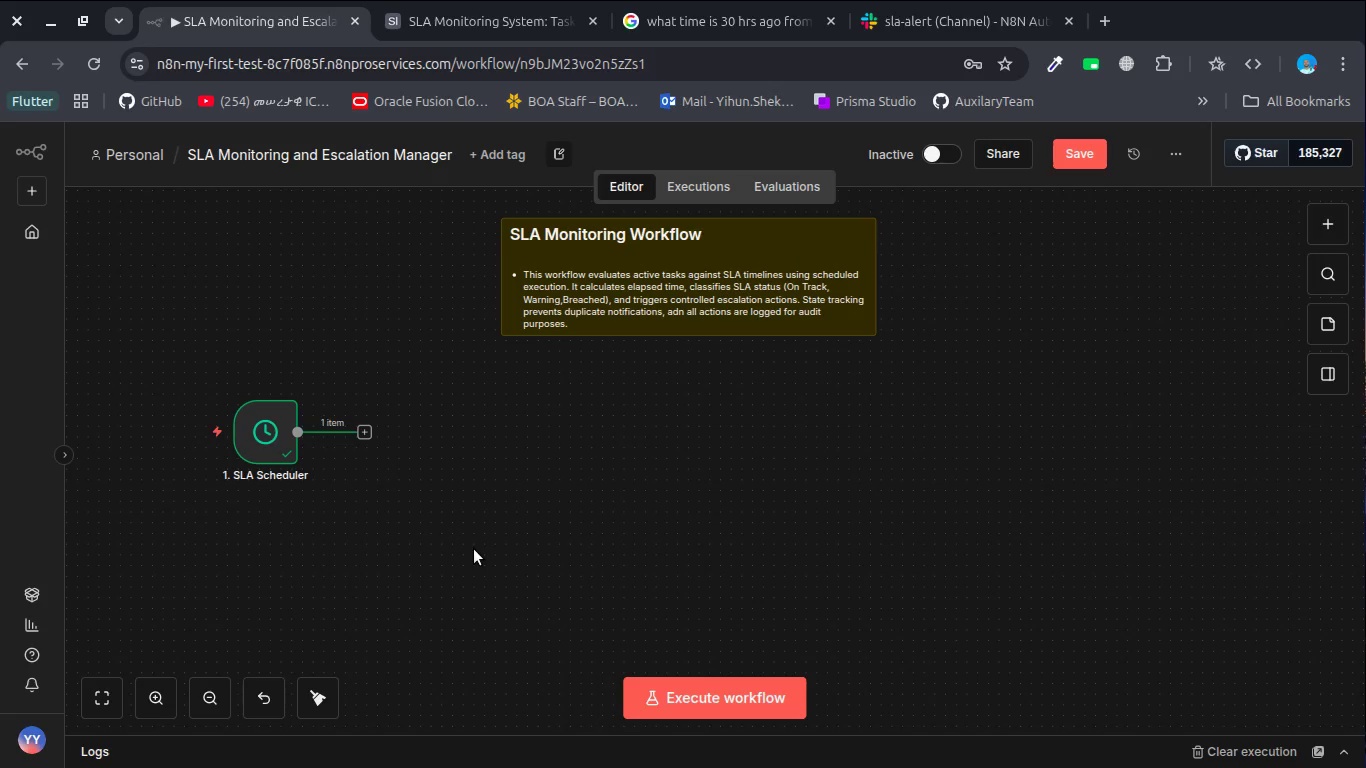 
left_click([362, 426])
 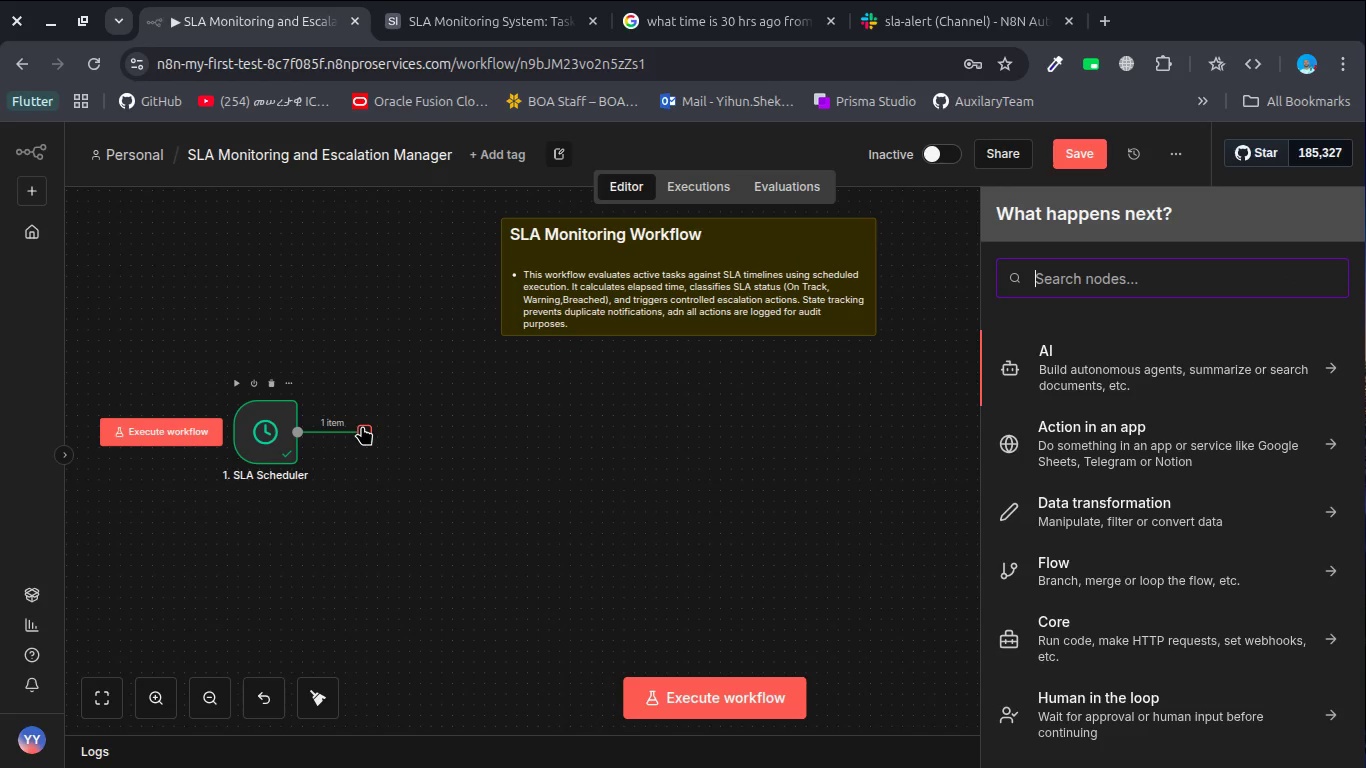 
type(airt)
 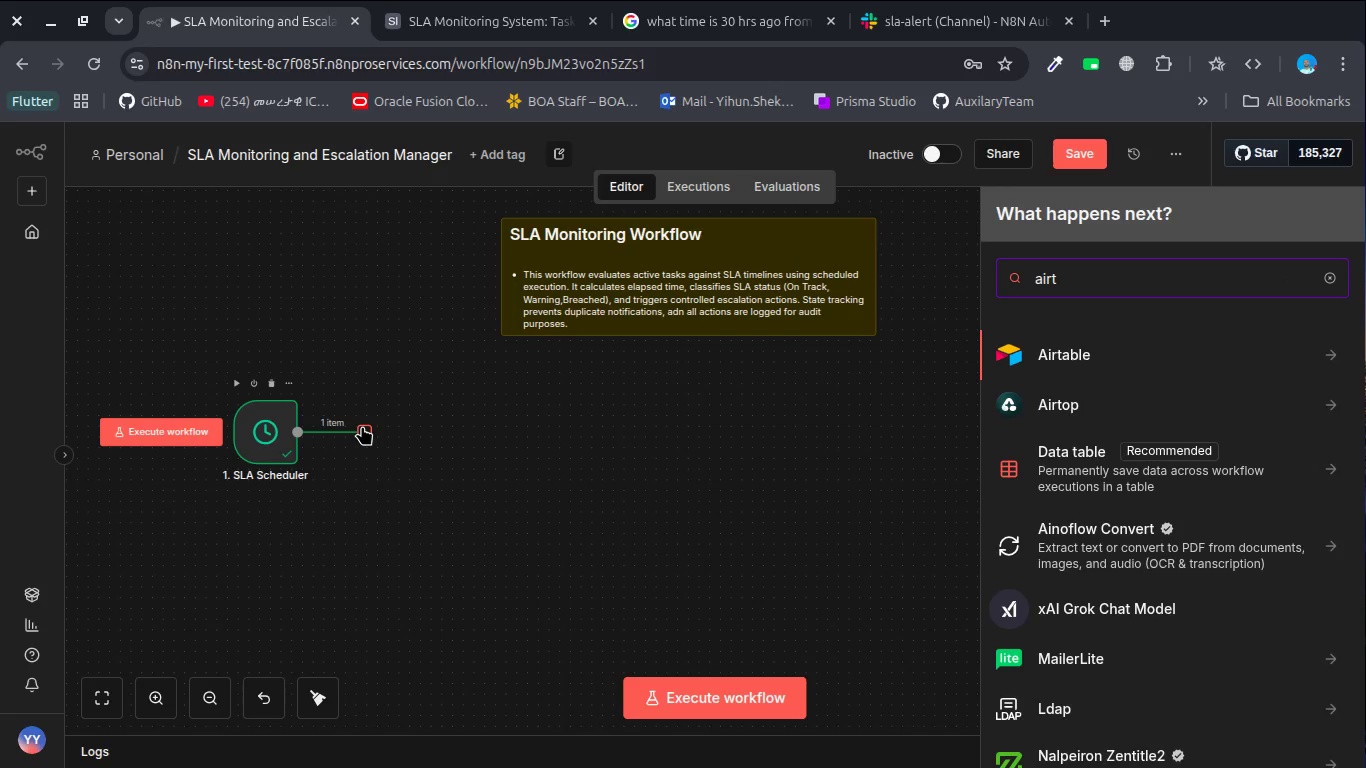 
key(Enter)
 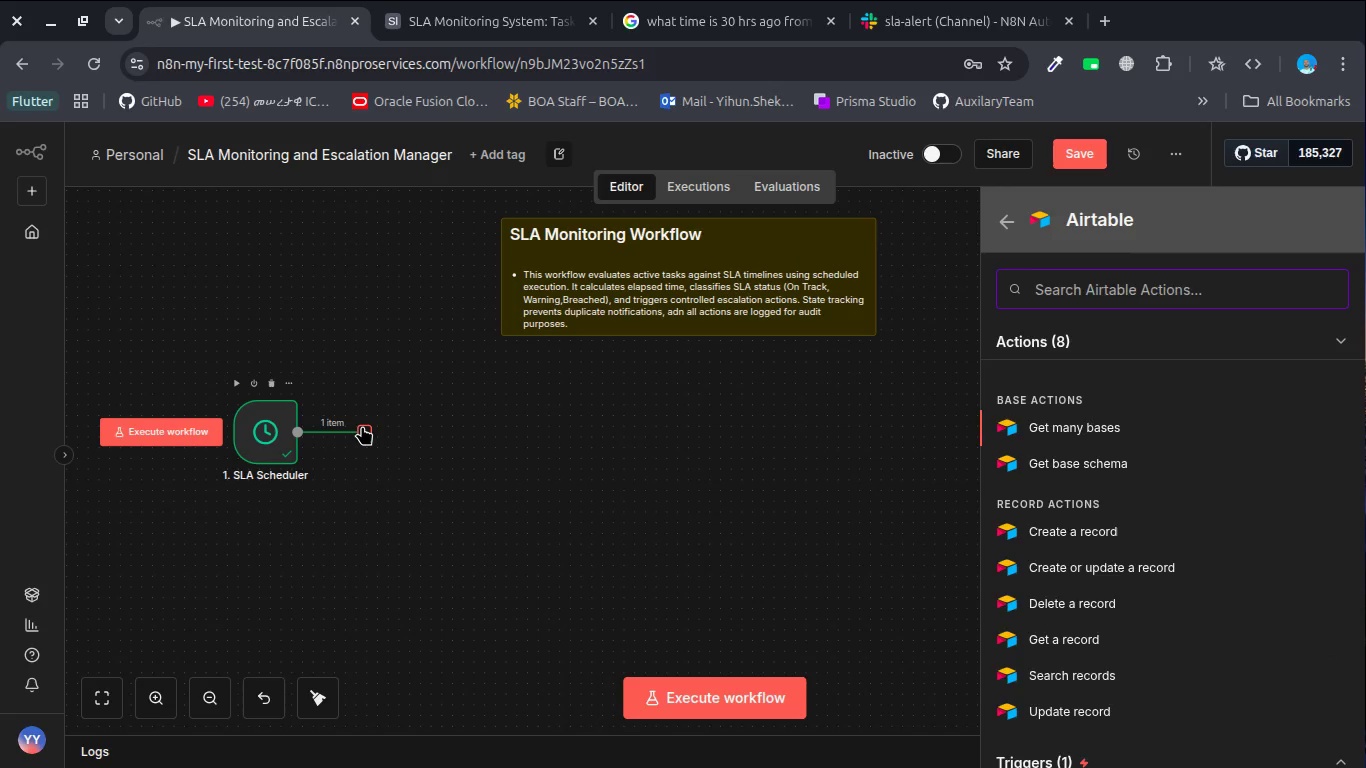 
type(se)
key(Backspace)
key(Backspace)
key(Backspace)
type(get ma)
 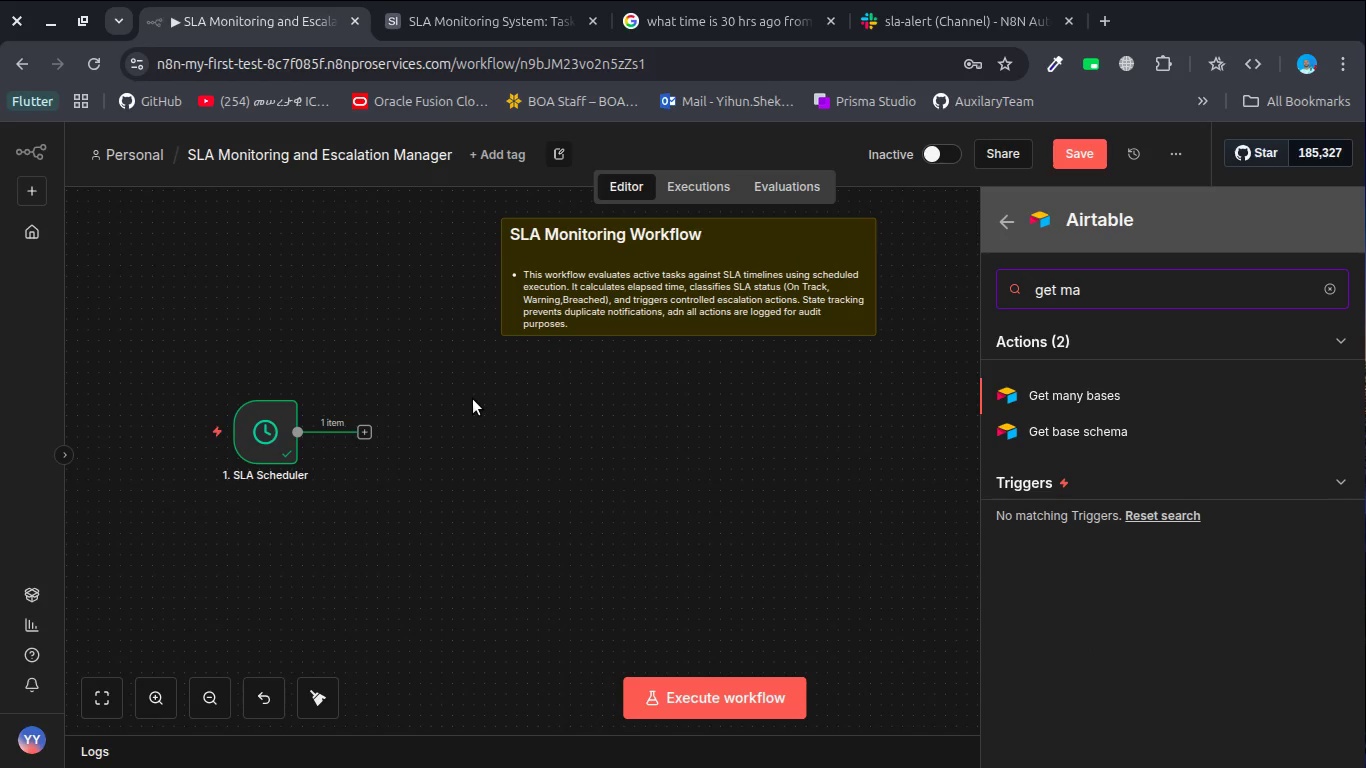 
wait(7.1)
 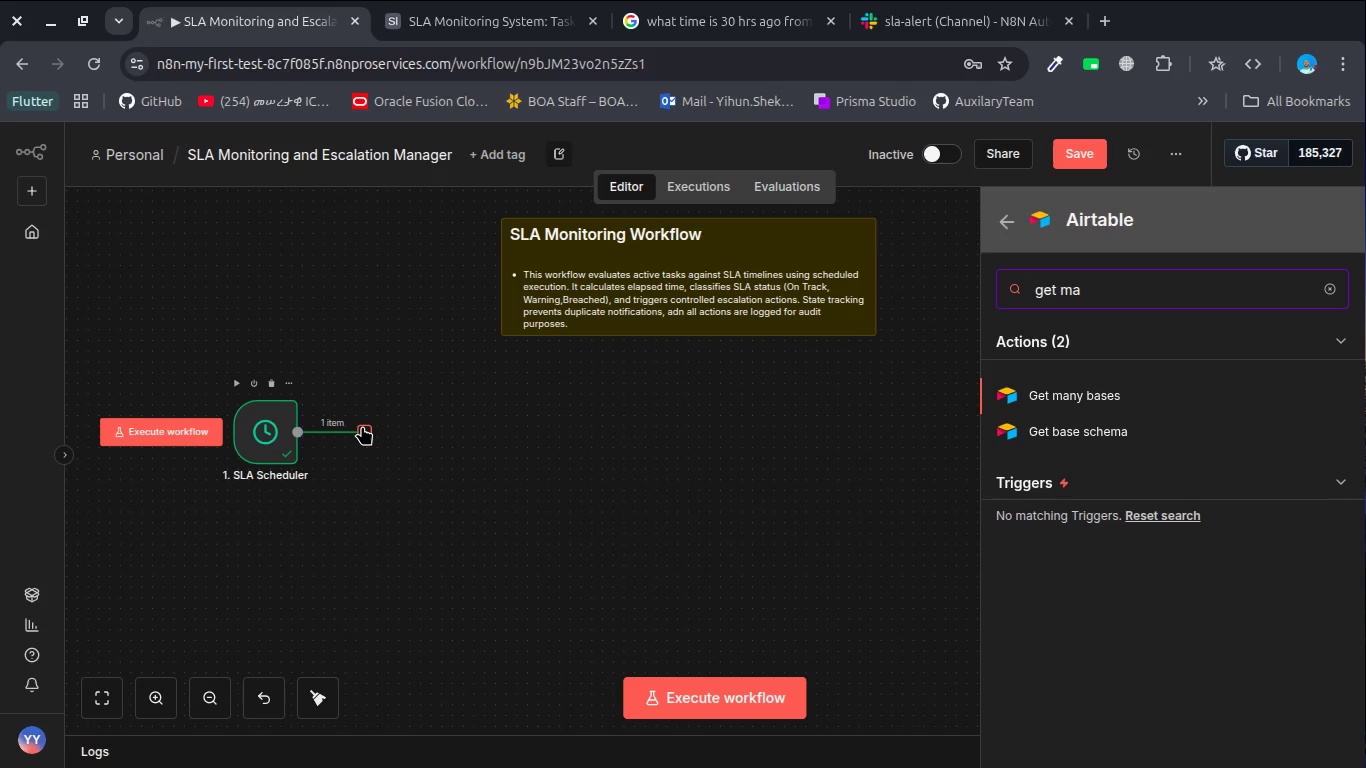 
key(Backspace)
key(Backspace)
key(Backspace)
key(Backspace)
key(Backspace)
key(Backspace)
type(sear)
 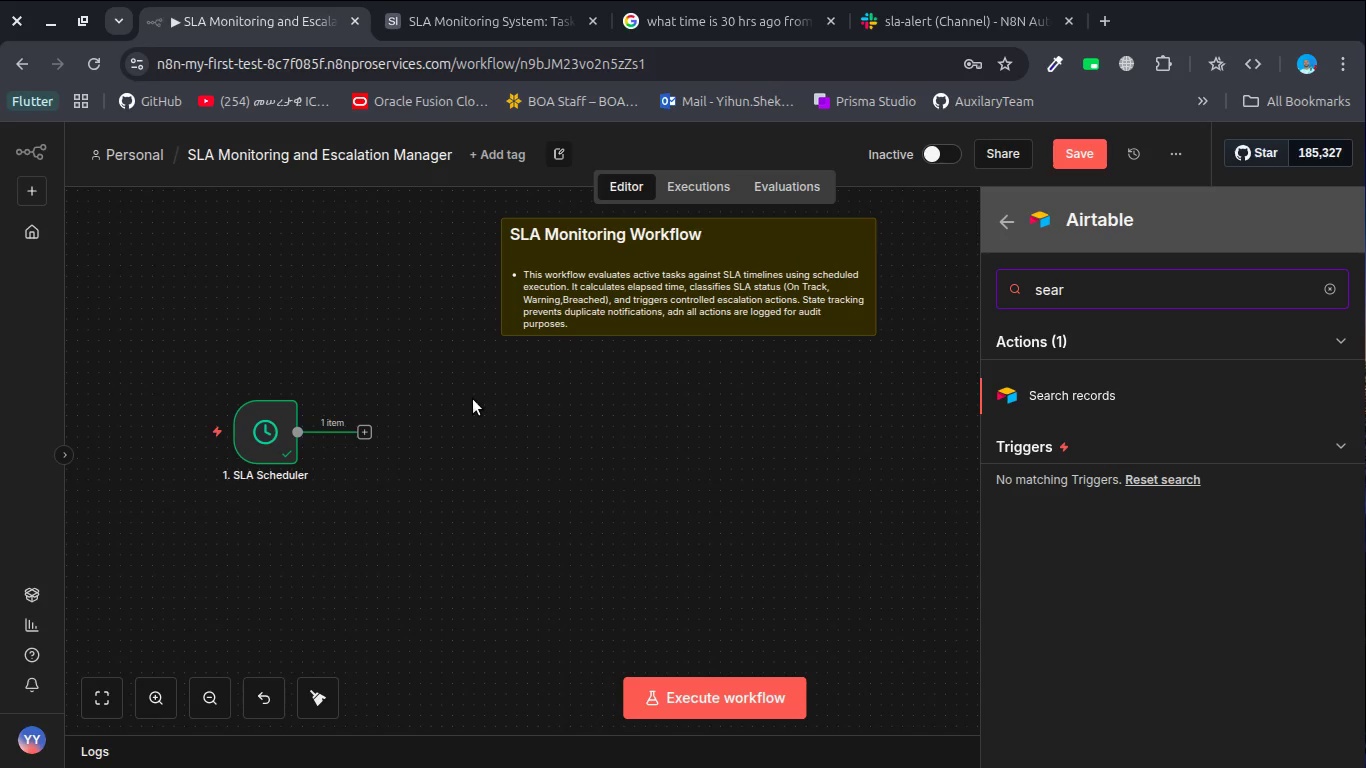 
key(Enter)
 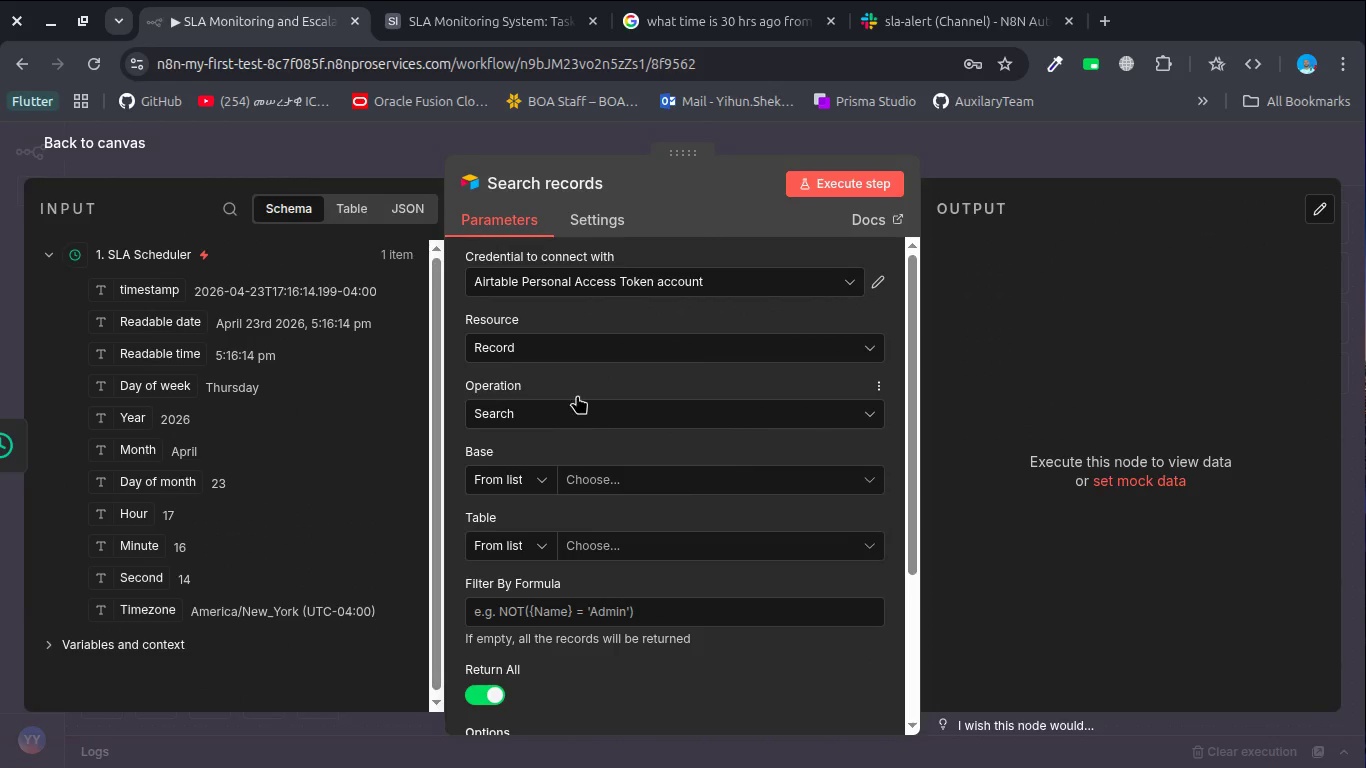 
left_click([580, 345])
 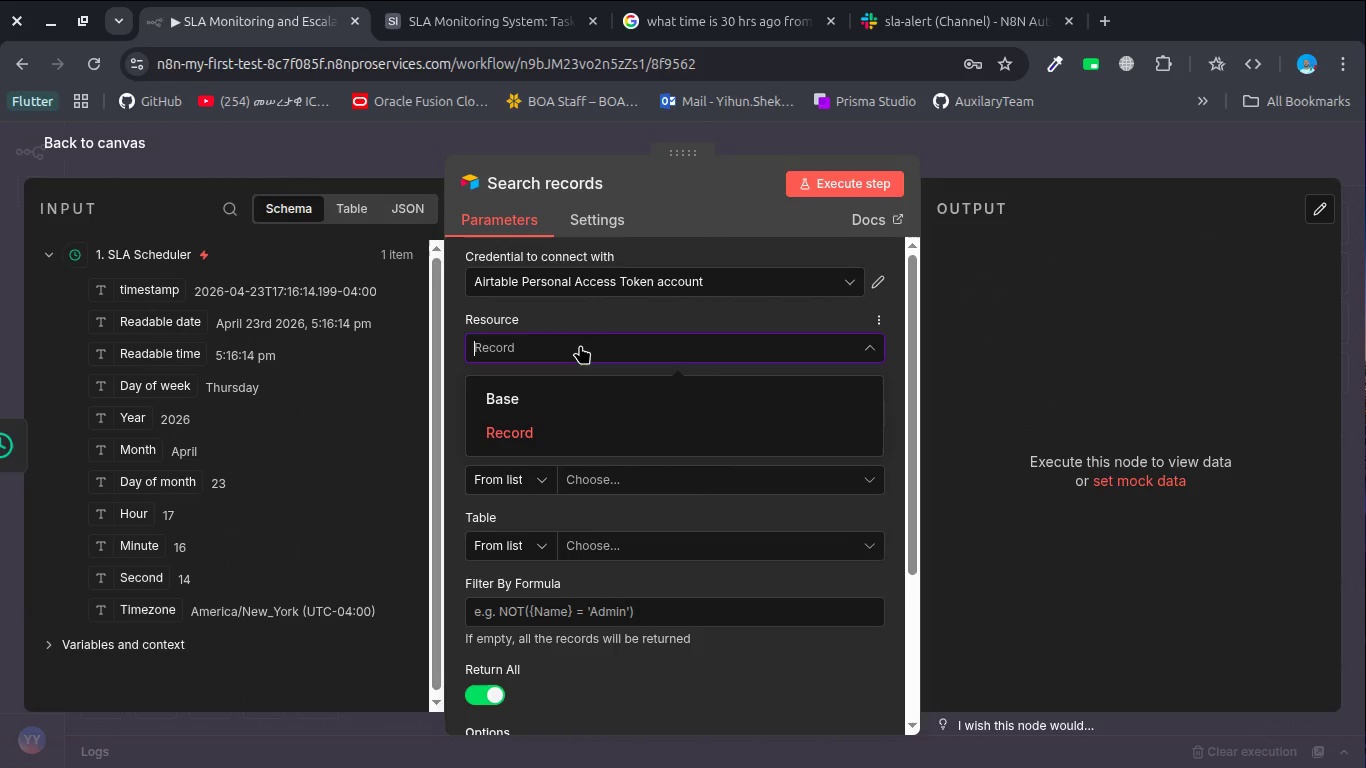 
left_click([580, 345])
 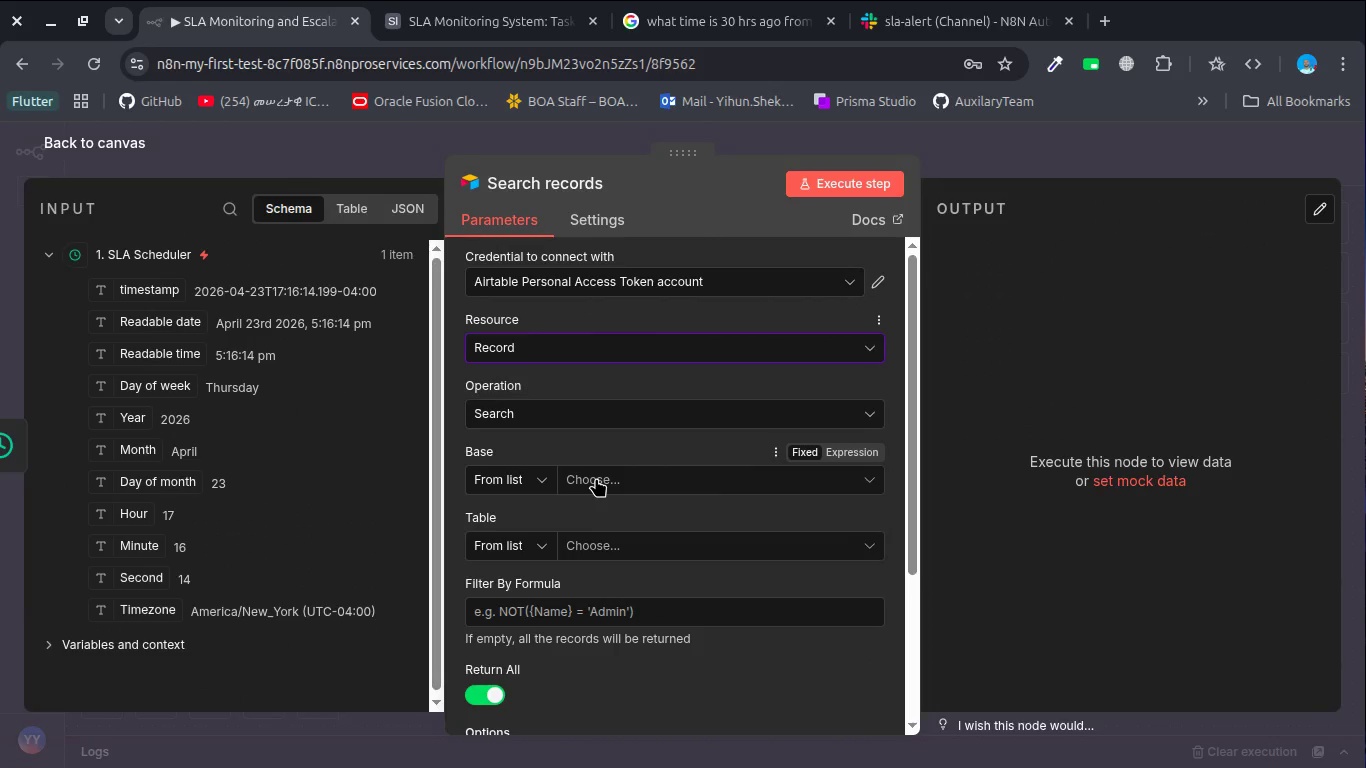 
left_click([613, 480])
 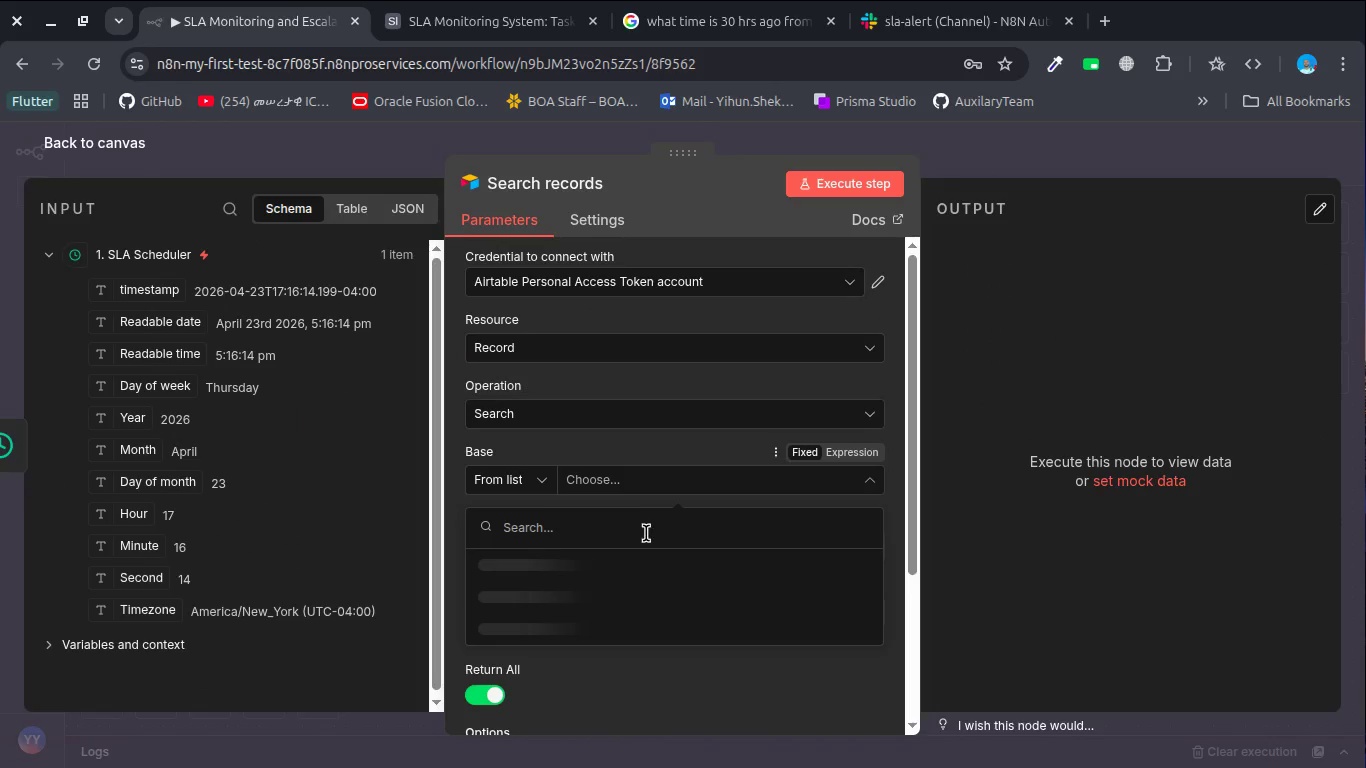 
mouse_move([615, 560])
 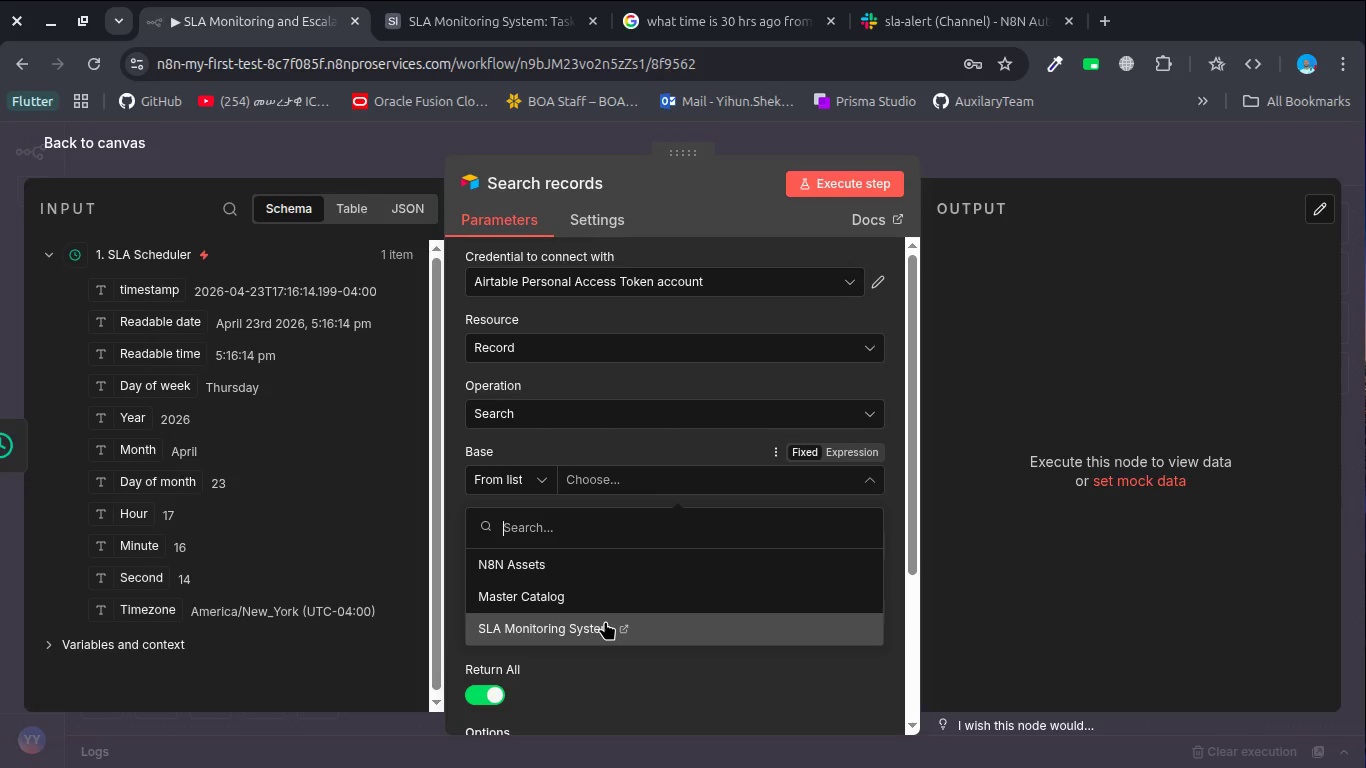 
left_click([605, 621])
 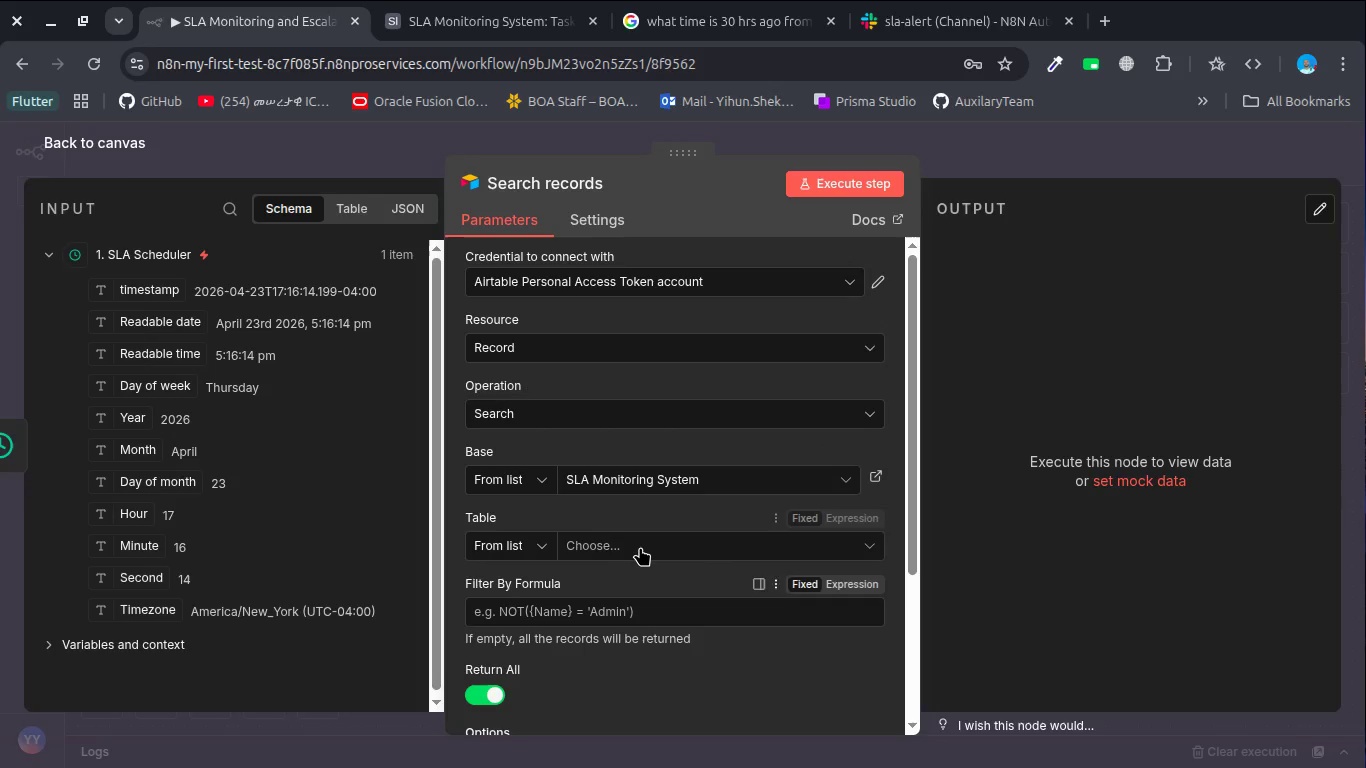 
left_click([641, 544])
 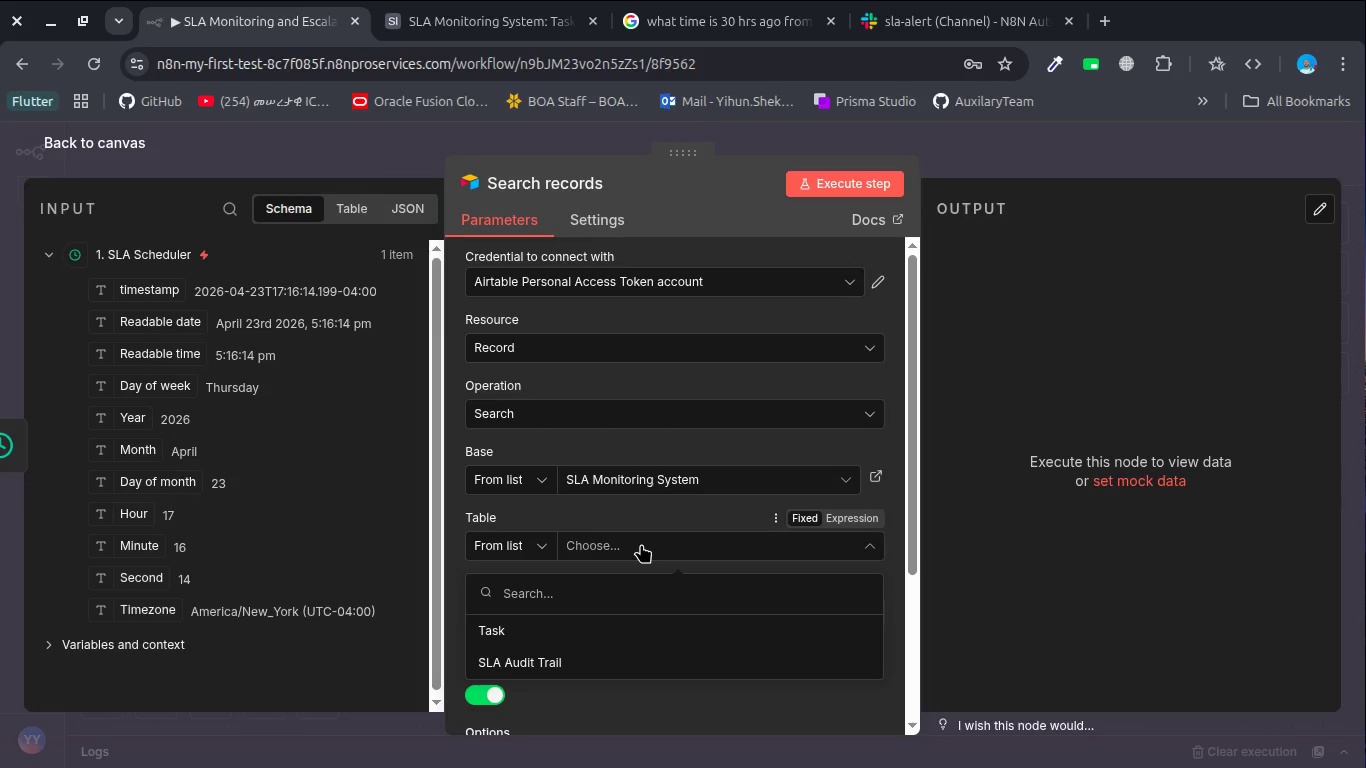 
left_click([575, 640])
 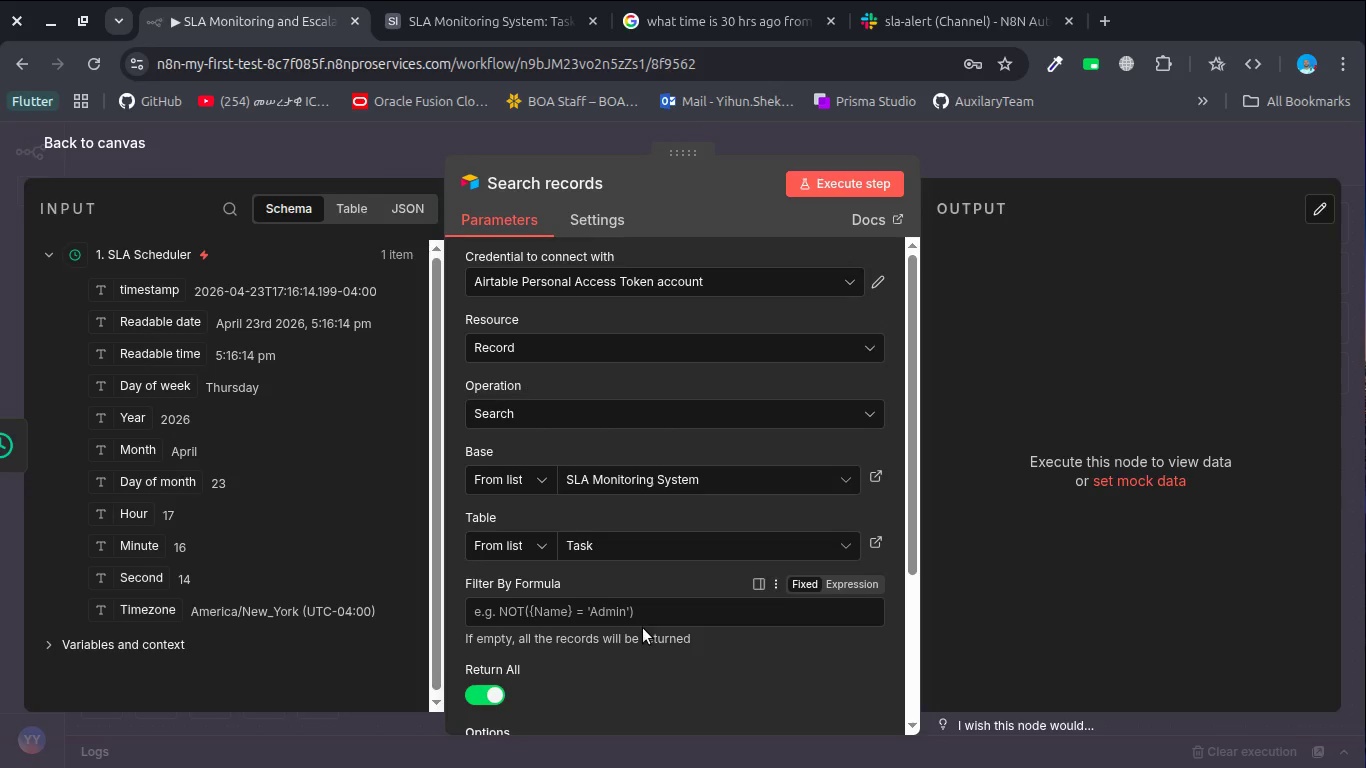 
scroll: coordinate [643, 628], scroll_direction: down, amount: 1.0
 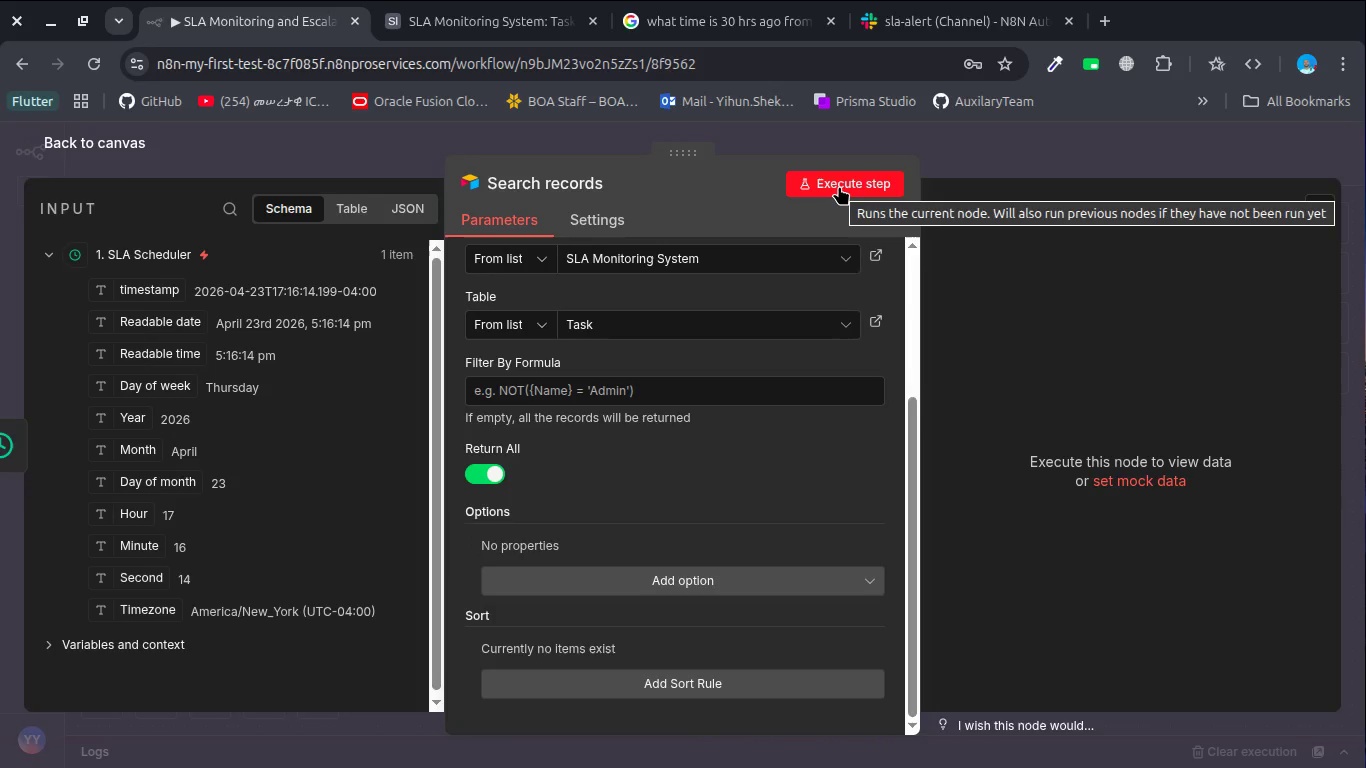 
left_click([839, 186])
 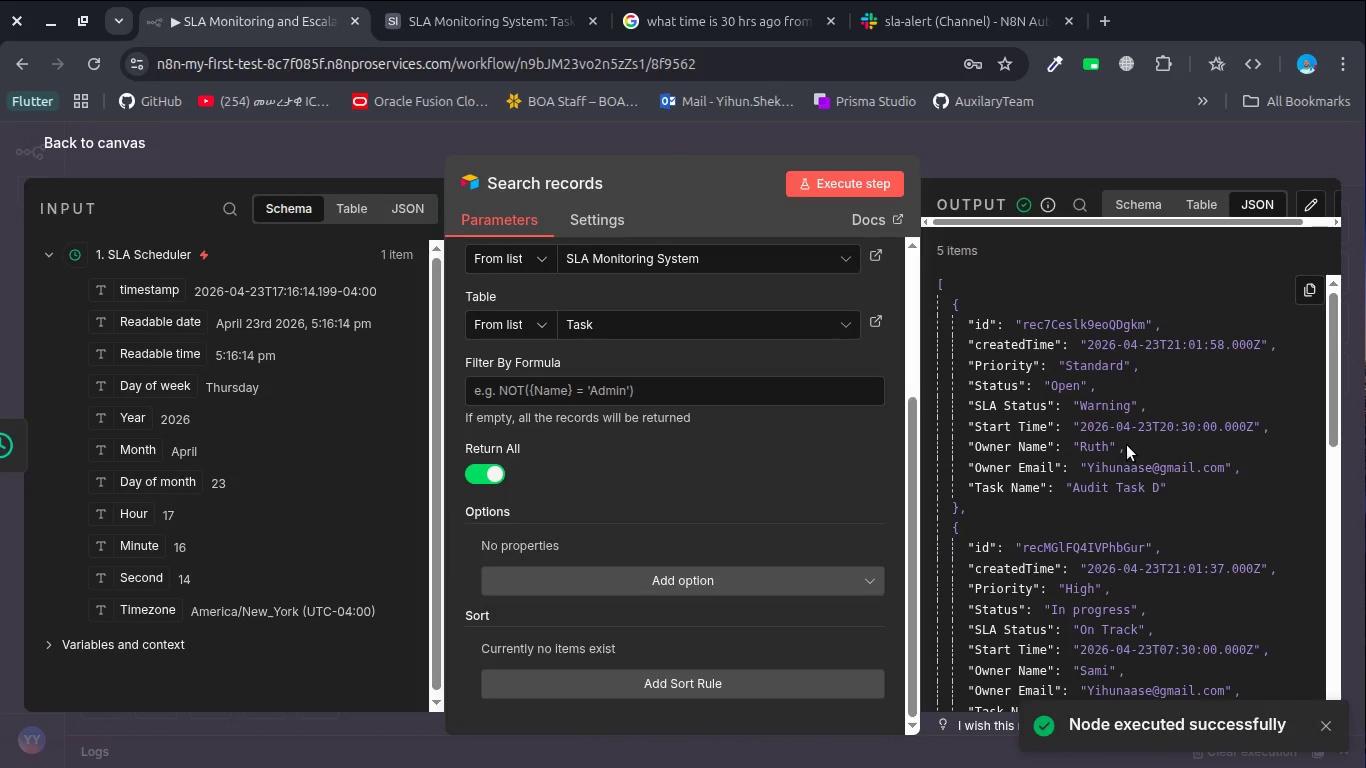 
scroll: coordinate [1127, 445], scroll_direction: down, amount: 3.0
 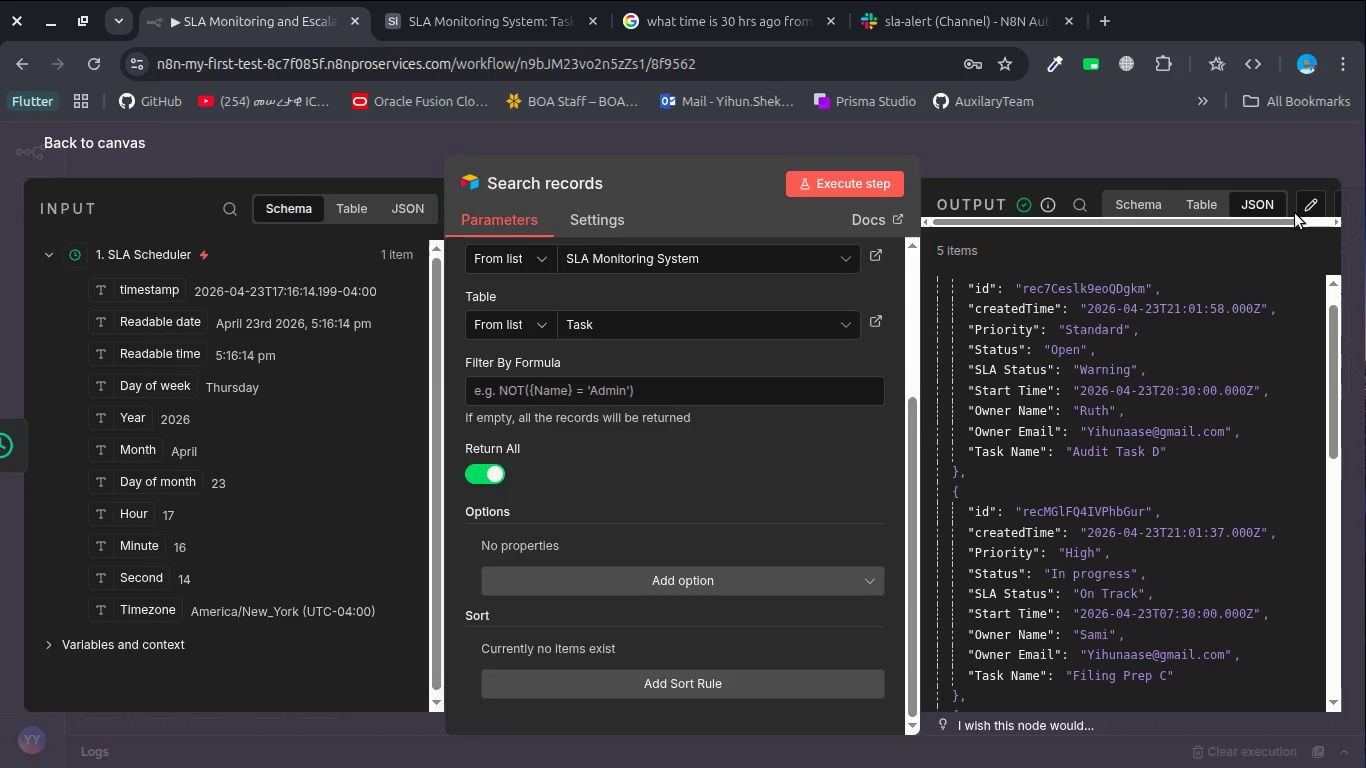 
scroll: coordinate [1295, 213], scroll_direction: up, amount: 1.0
 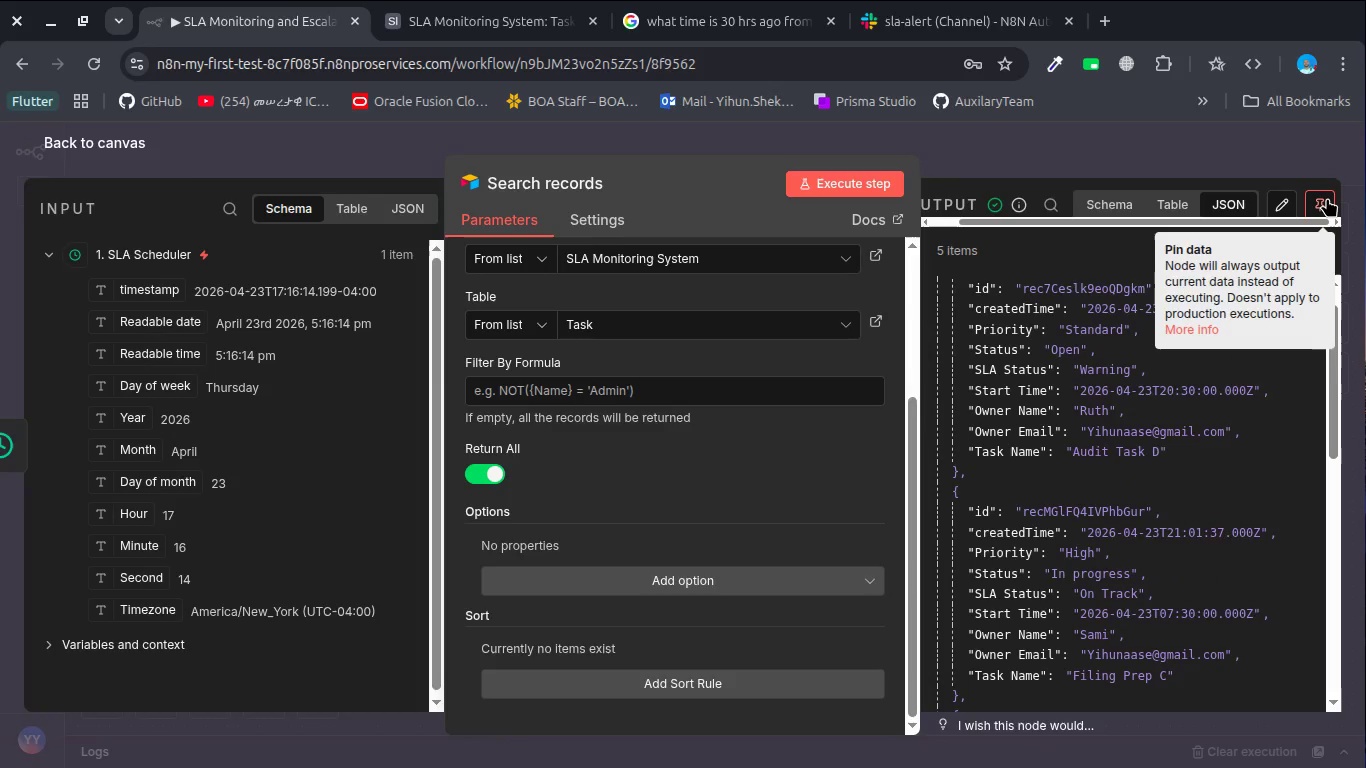 
left_click([1327, 198])
 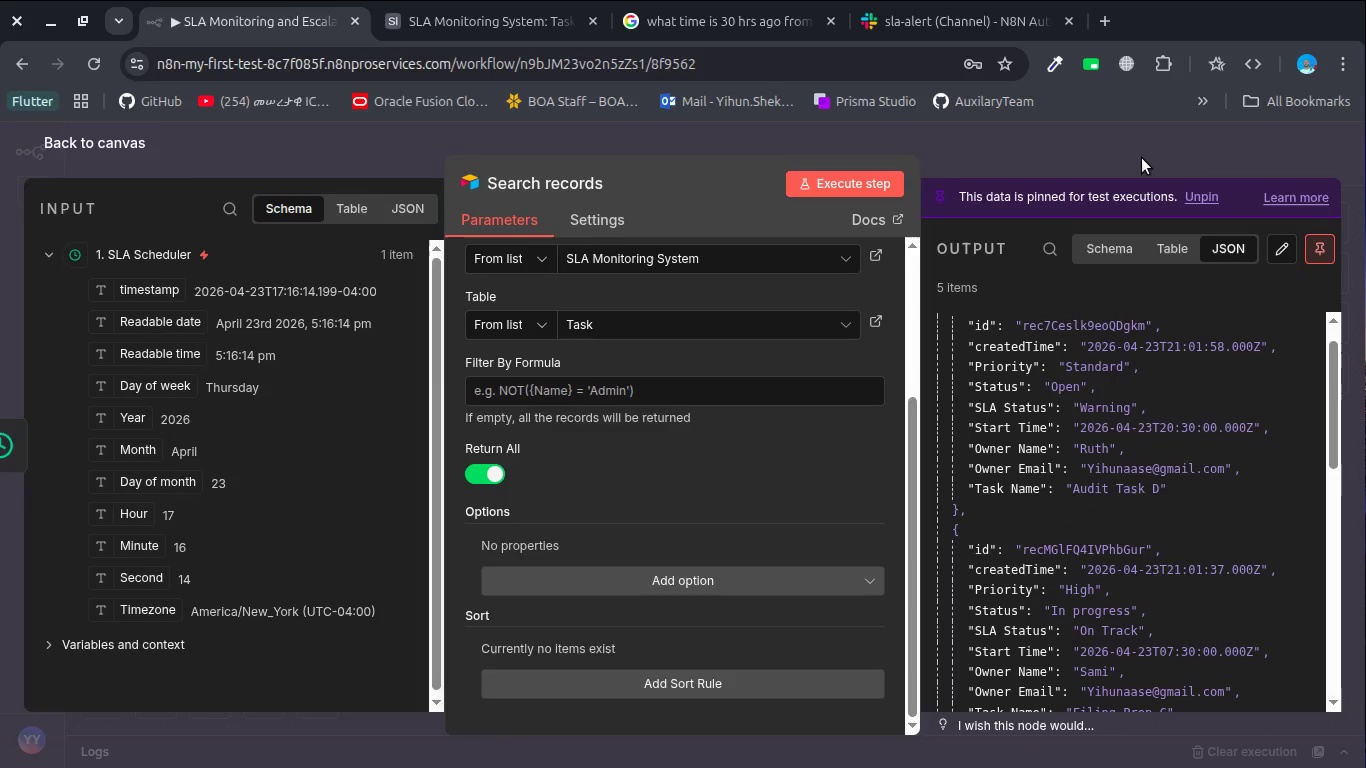 
left_click([1142, 158])
 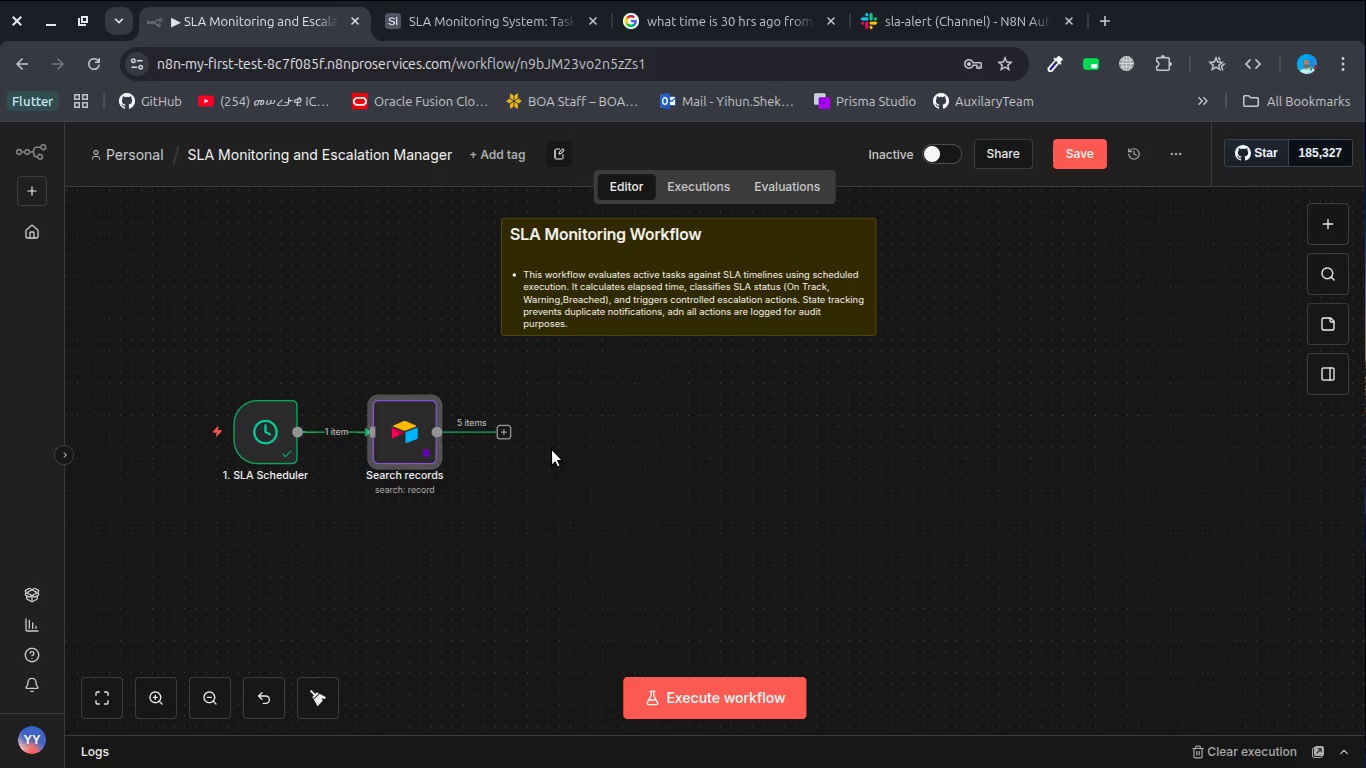 
wait(6.03)
 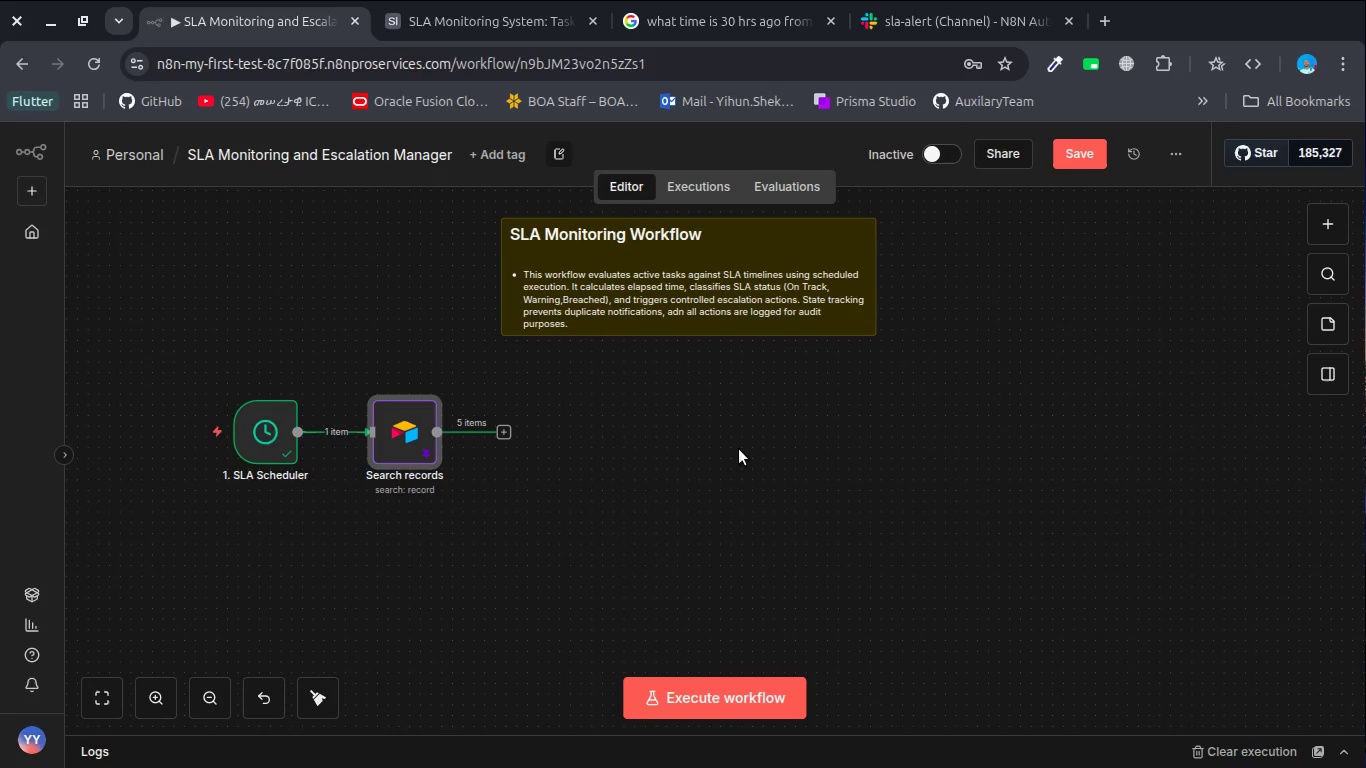 
double_click([393, 458])
 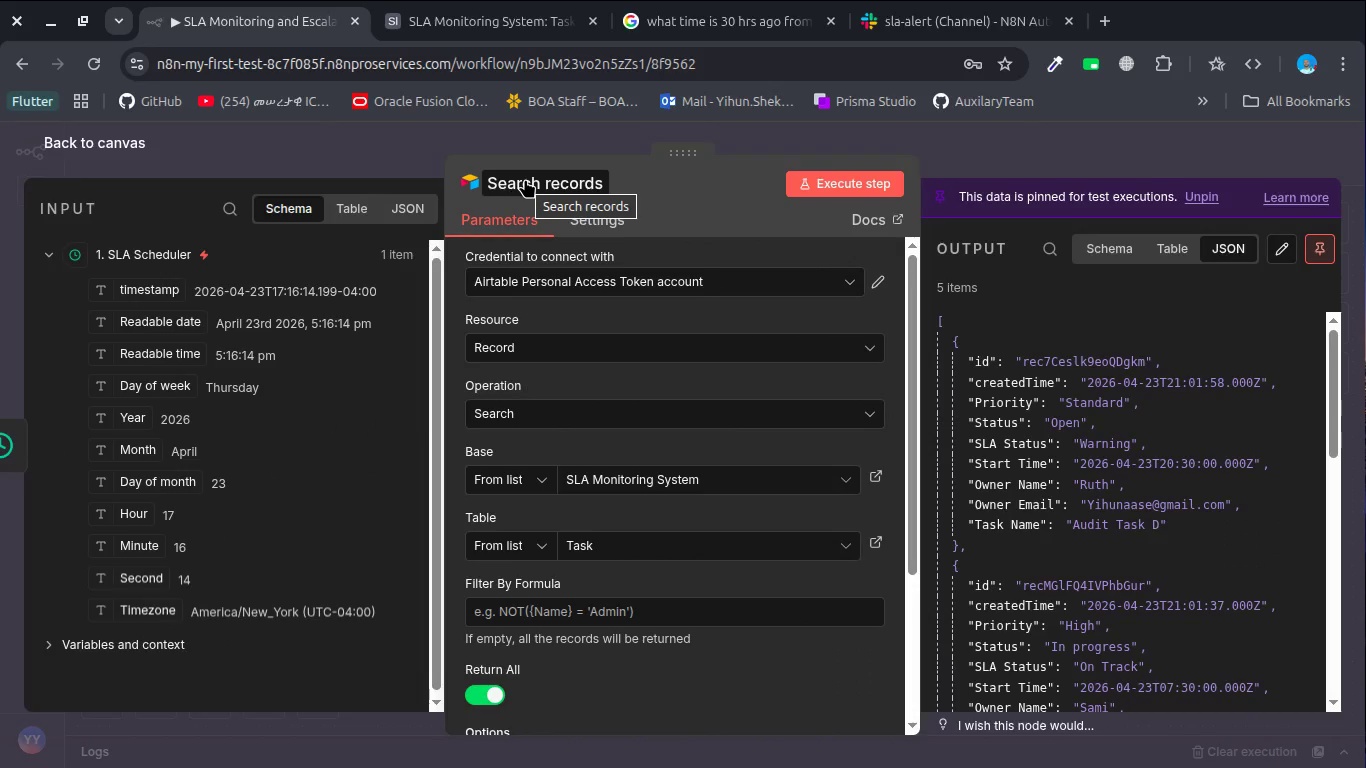 
left_click([525, 179])
 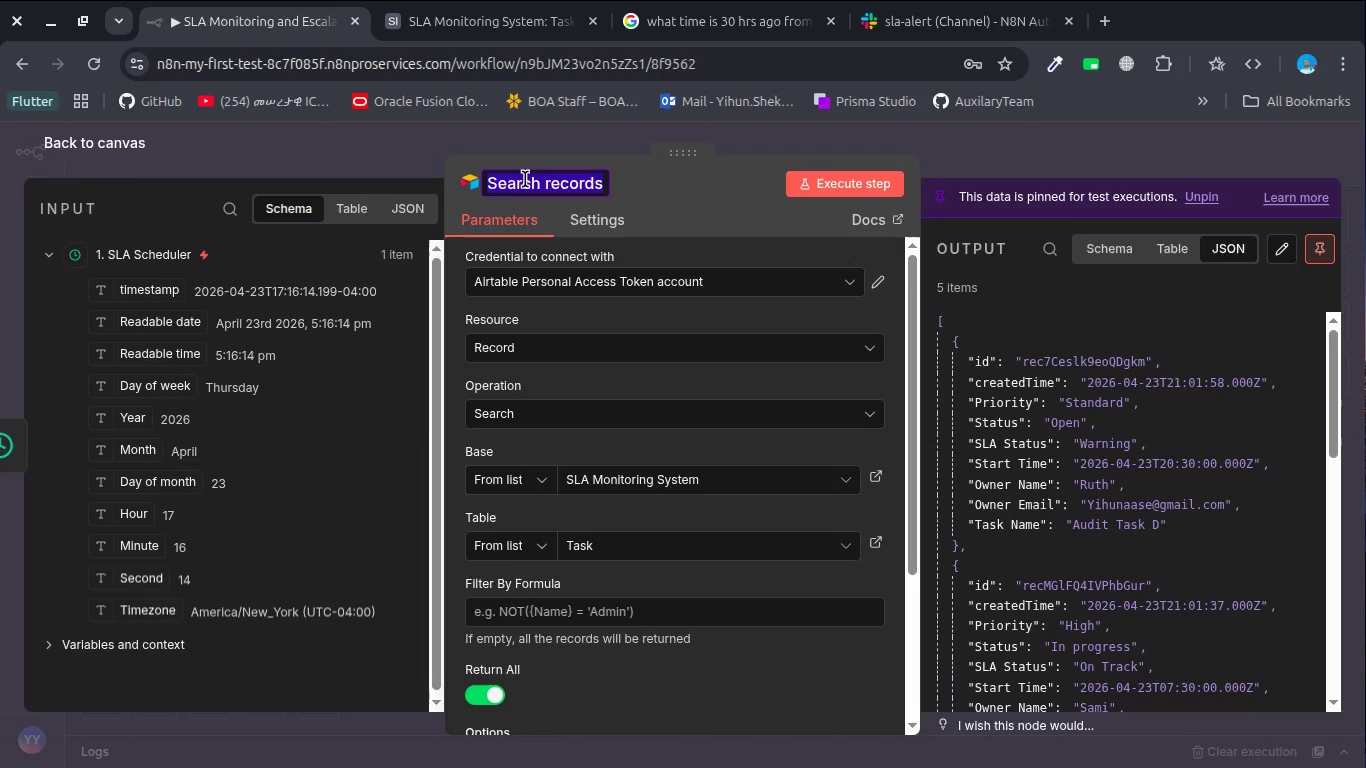 
type(2. Fetch Active Tasks)
 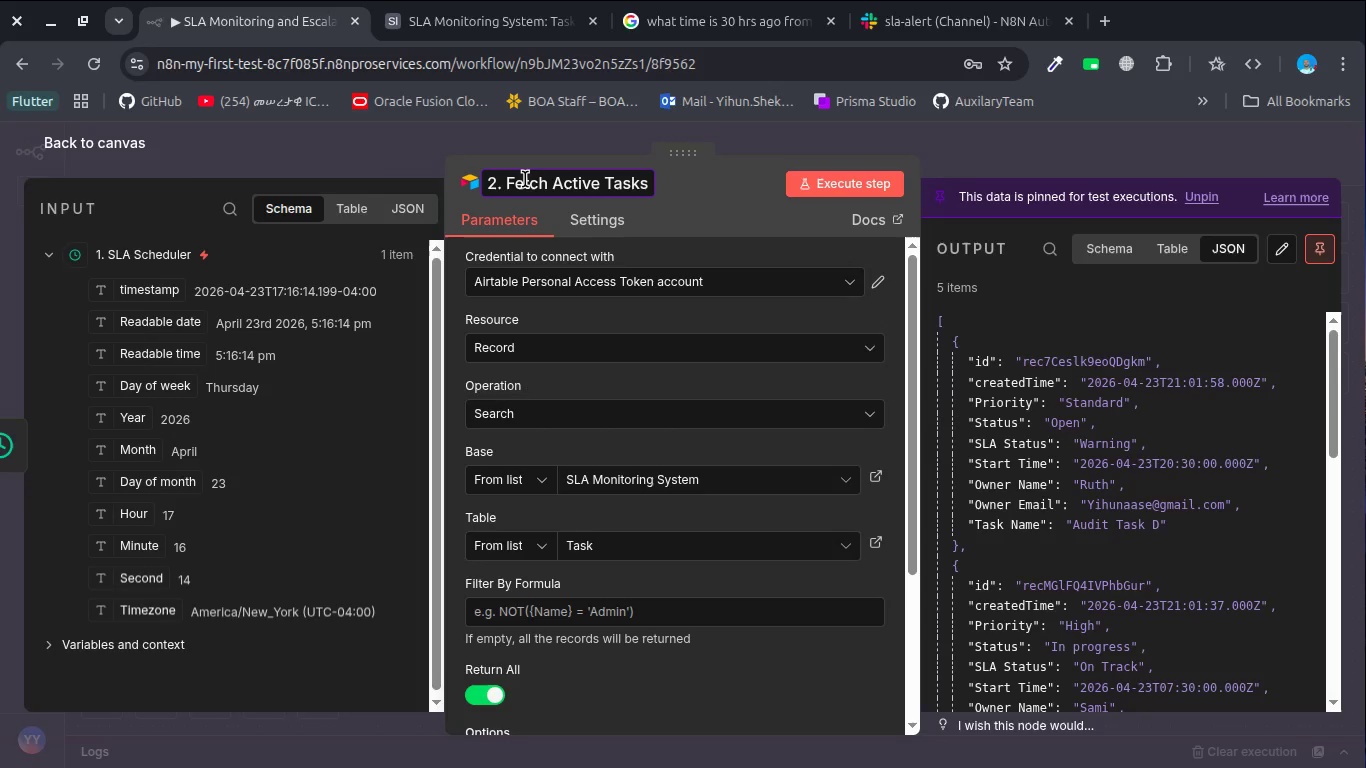 
wait(12.6)
 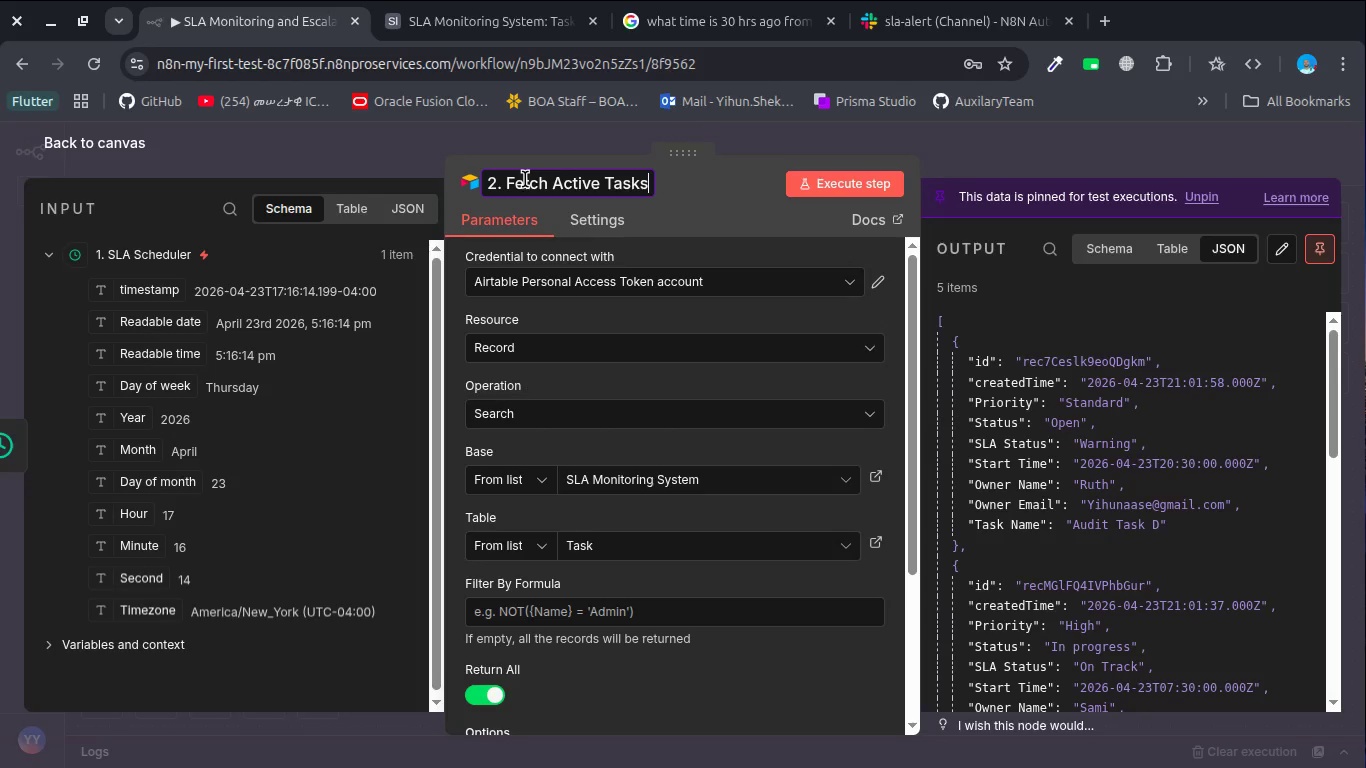 
double_click([565, 188])
 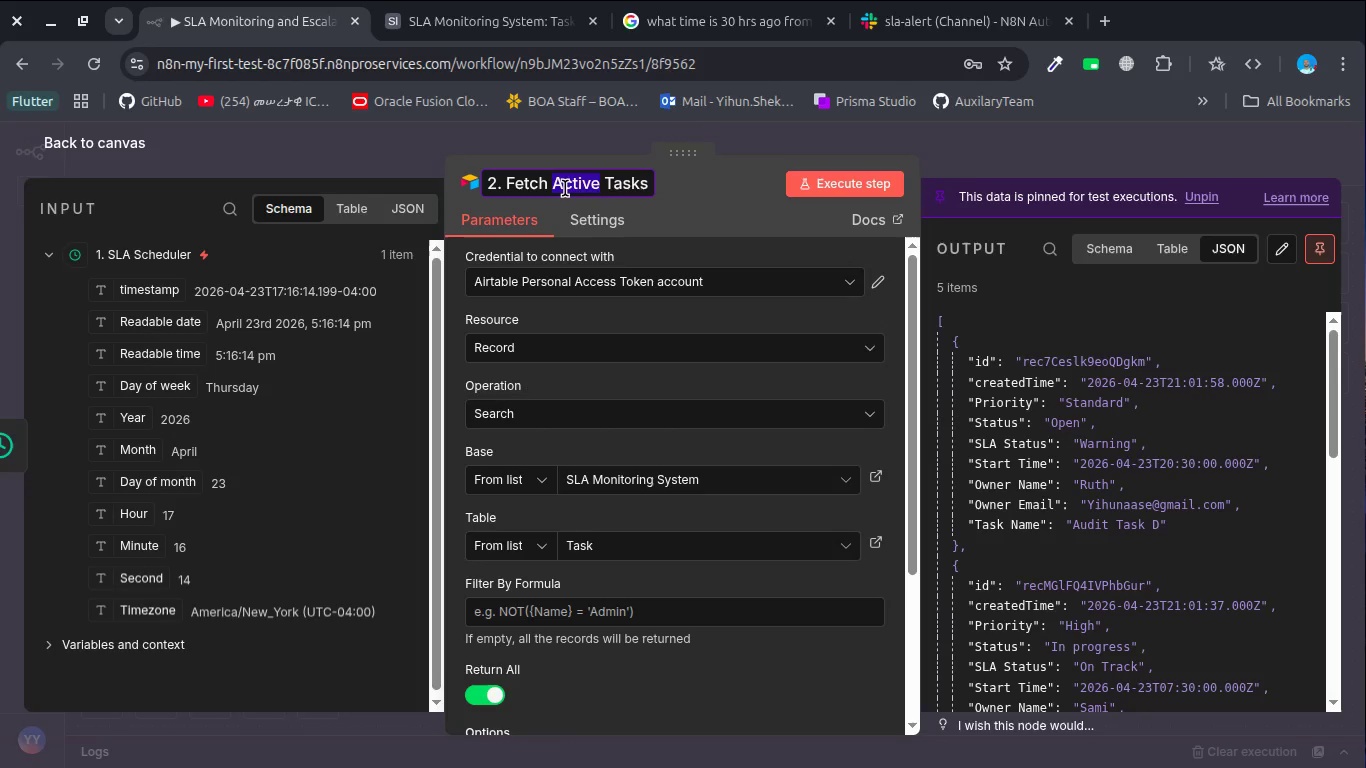 
key(Control+Shift+ControlLeft)
 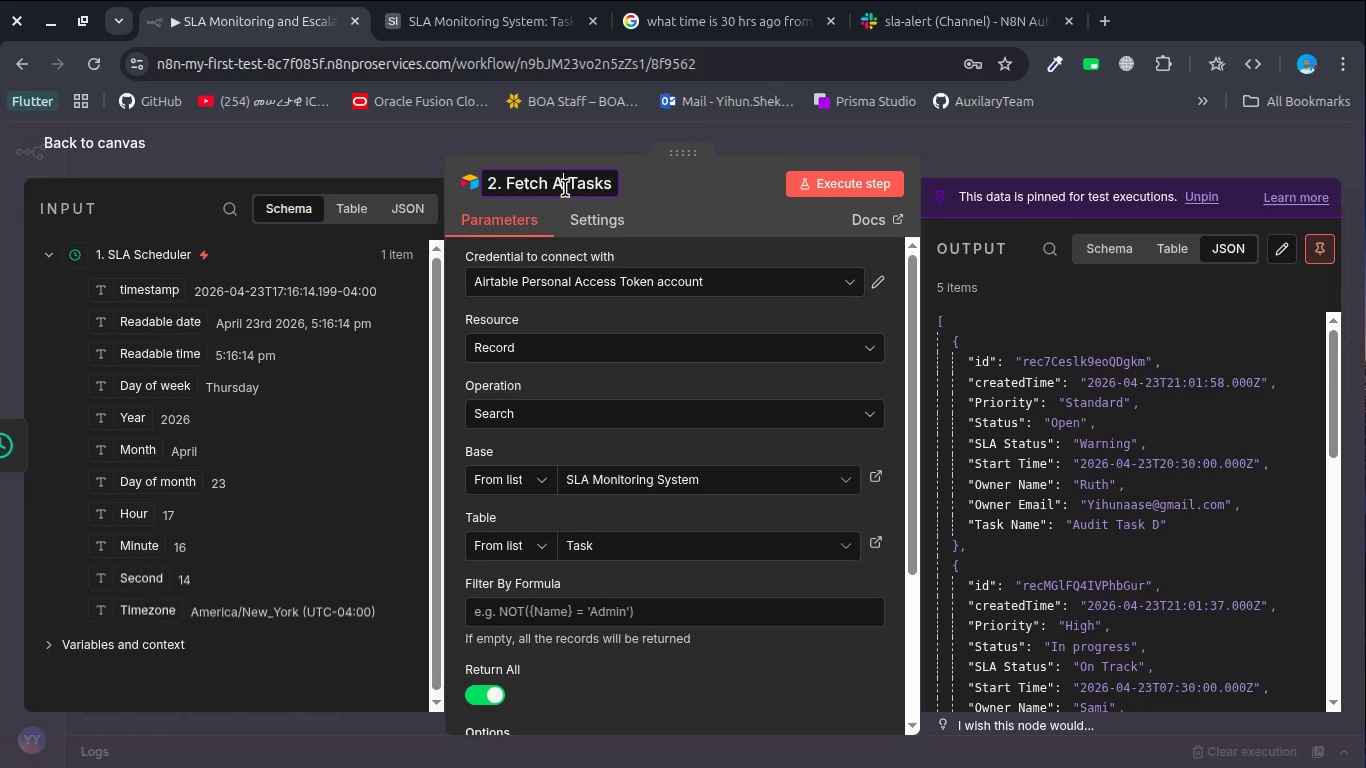 
type(All)
 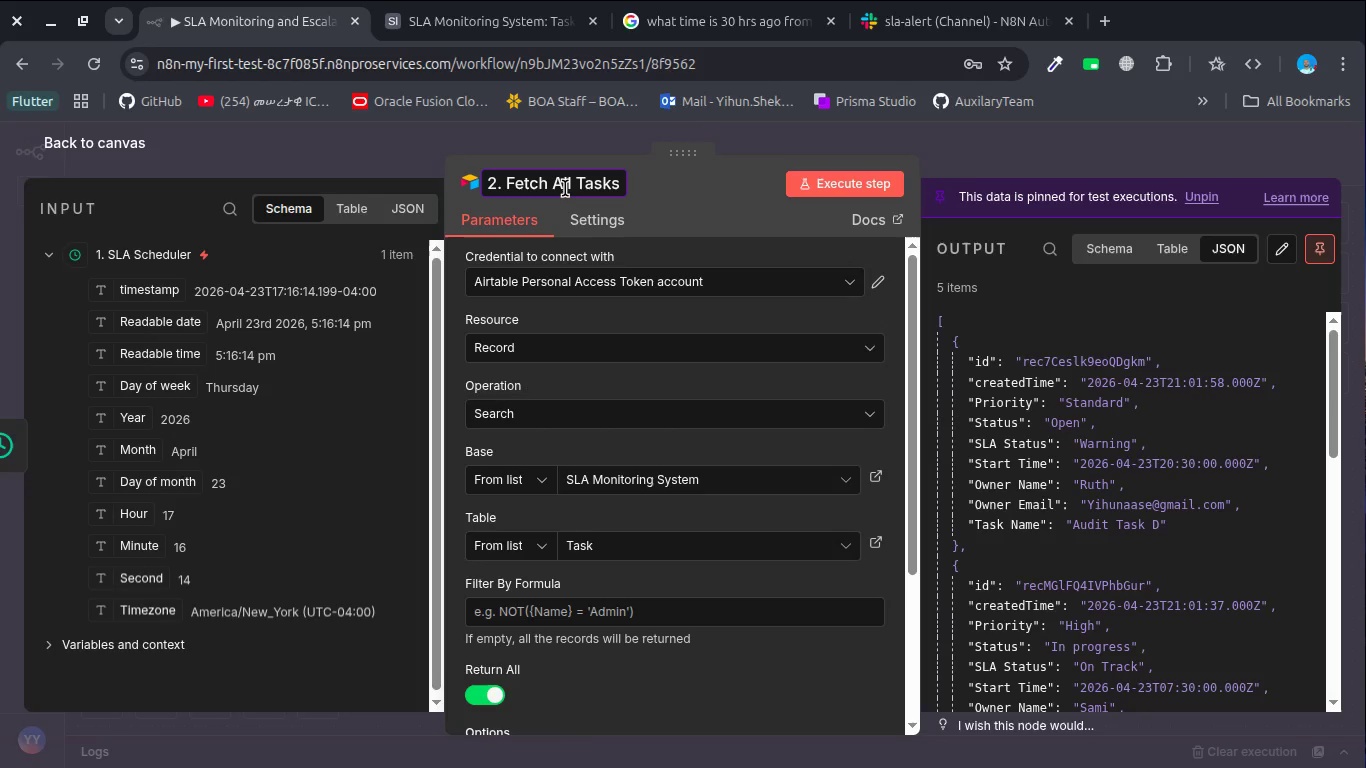 
key(Enter)
 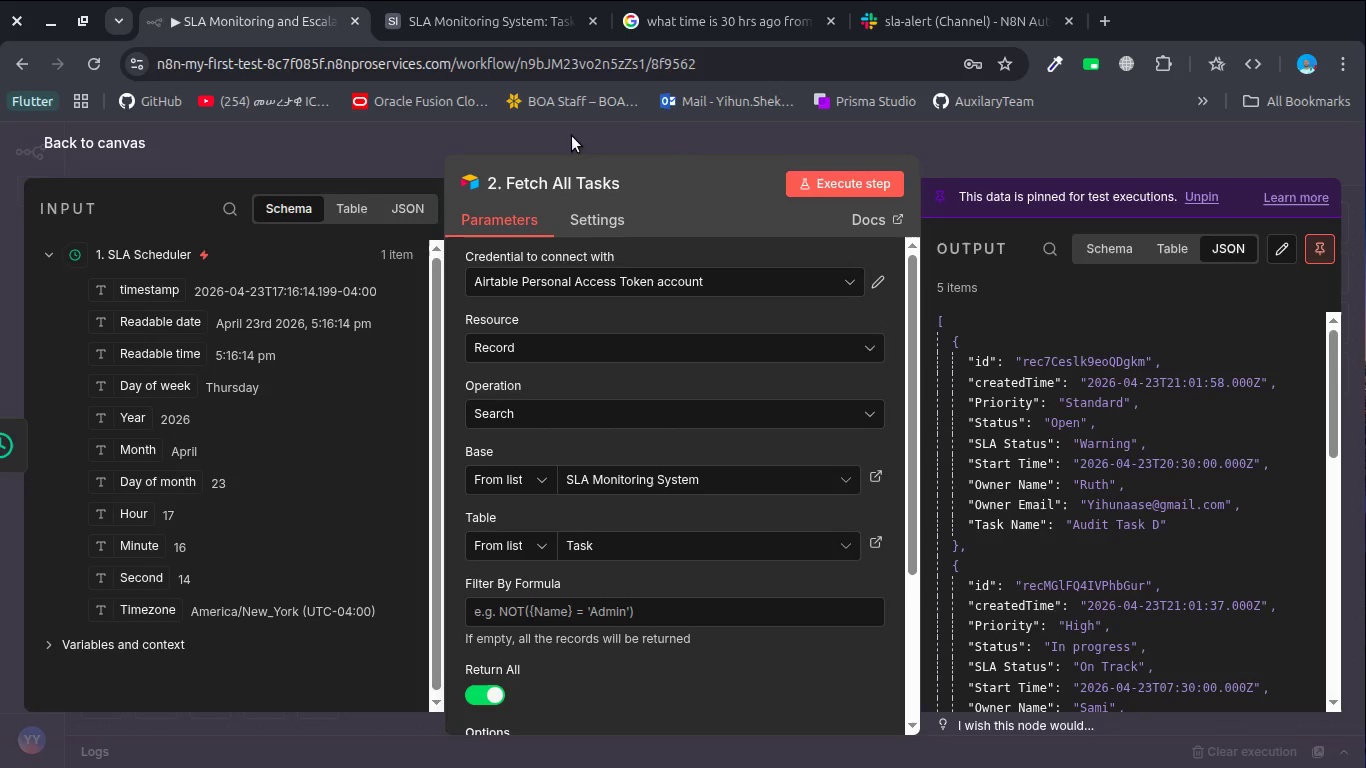 
left_click([572, 136])
 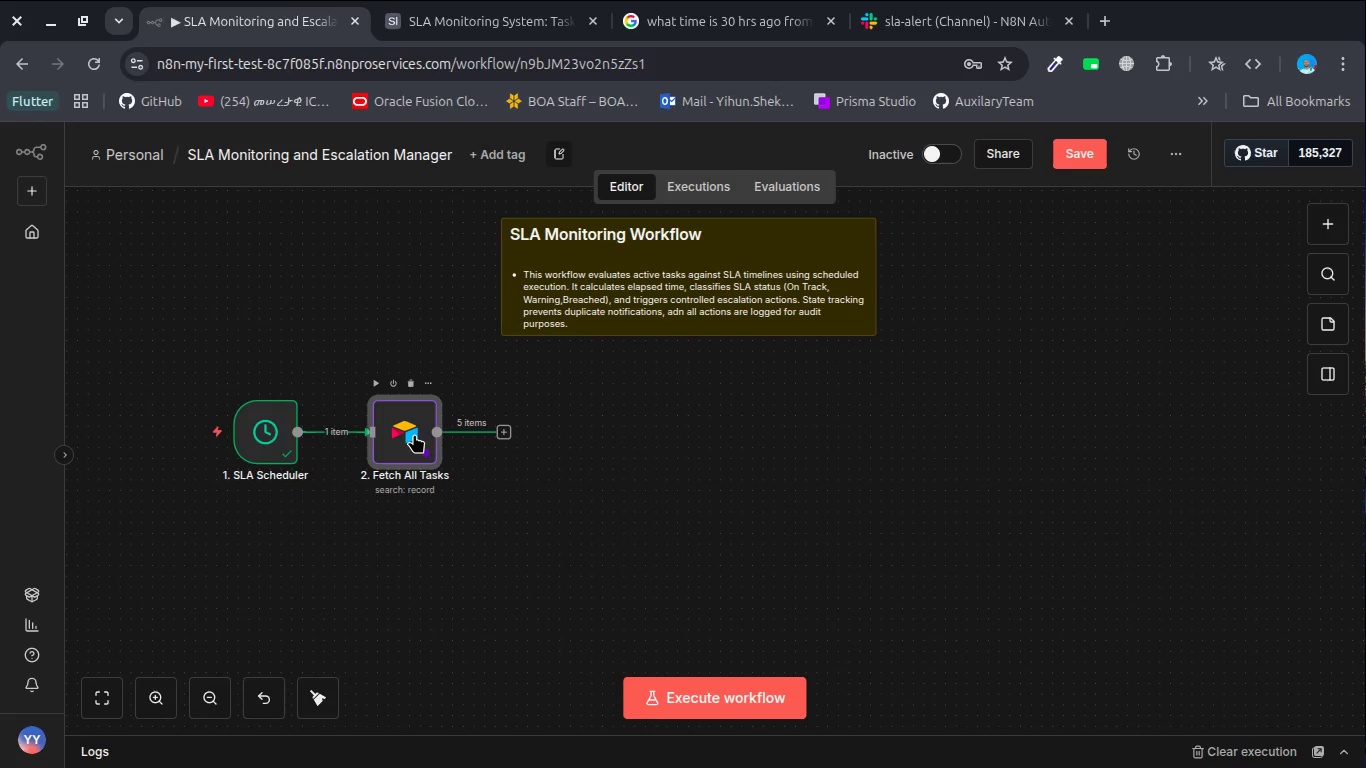 
double_click([410, 434])
 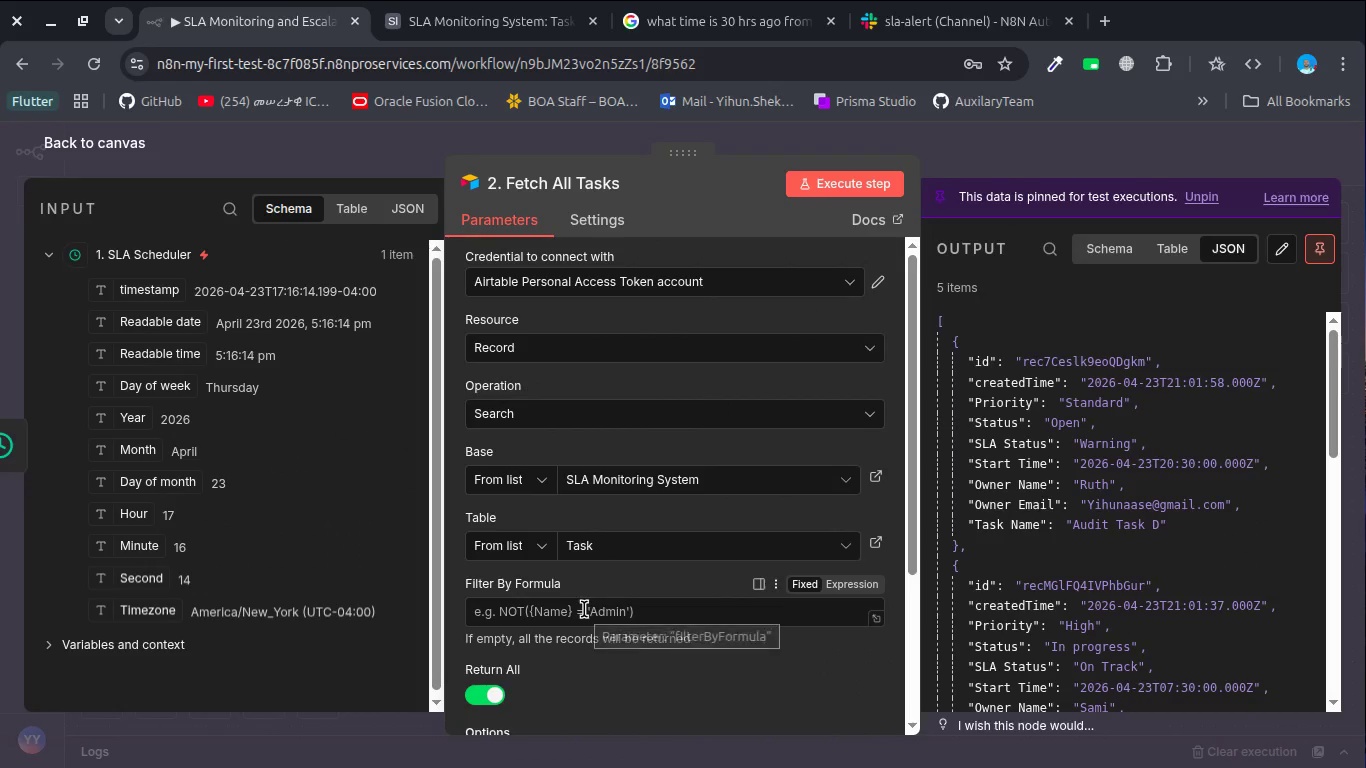 
left_click([599, 613])
 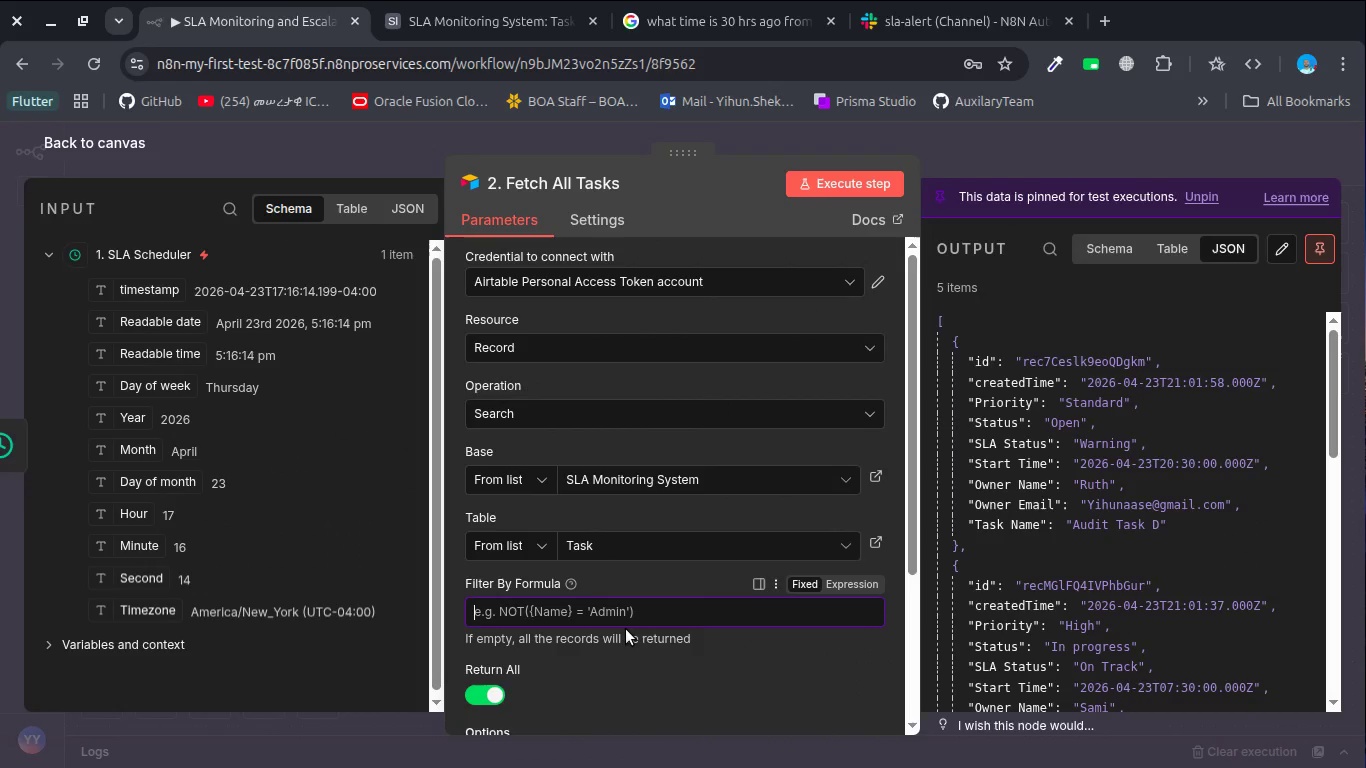 
type(NOT)
 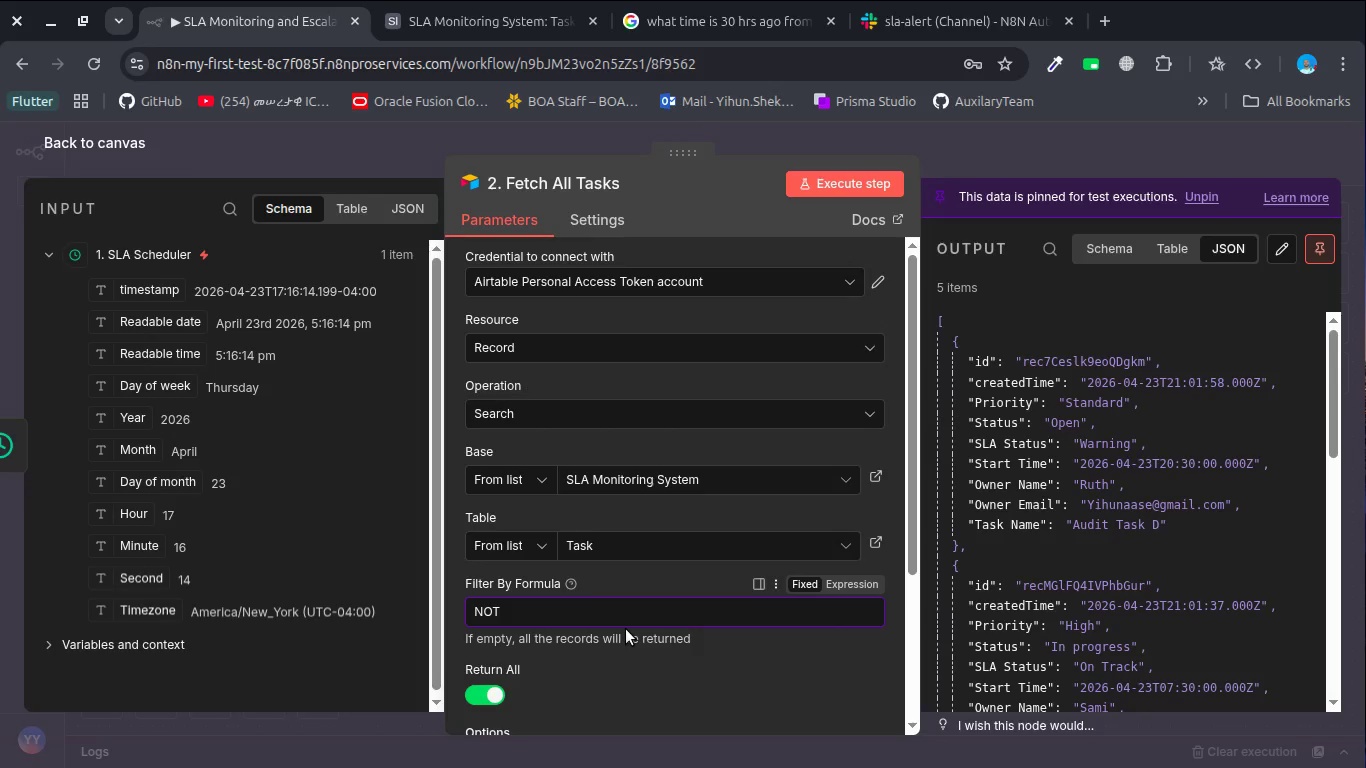 
hold_key(key=ShiftRight, duration=0.56)
 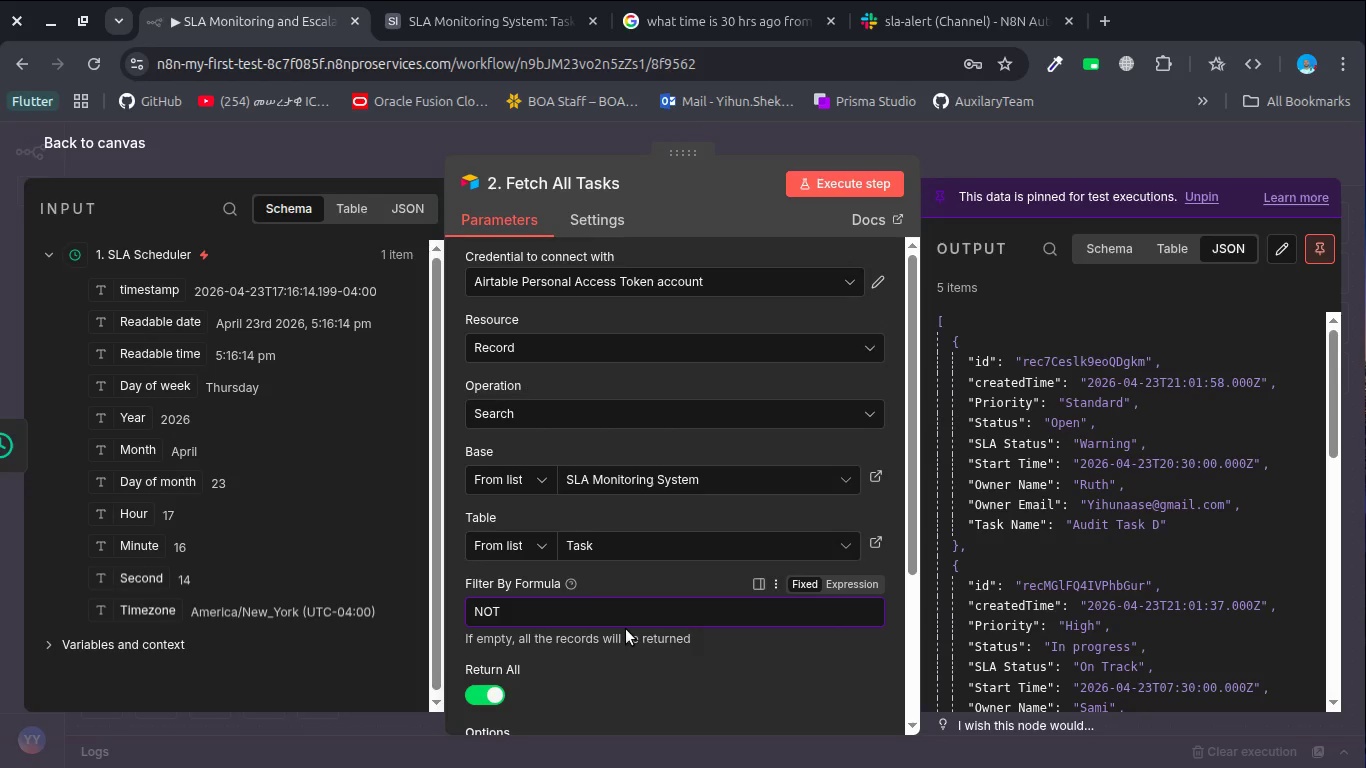 
key(Control+Z)
 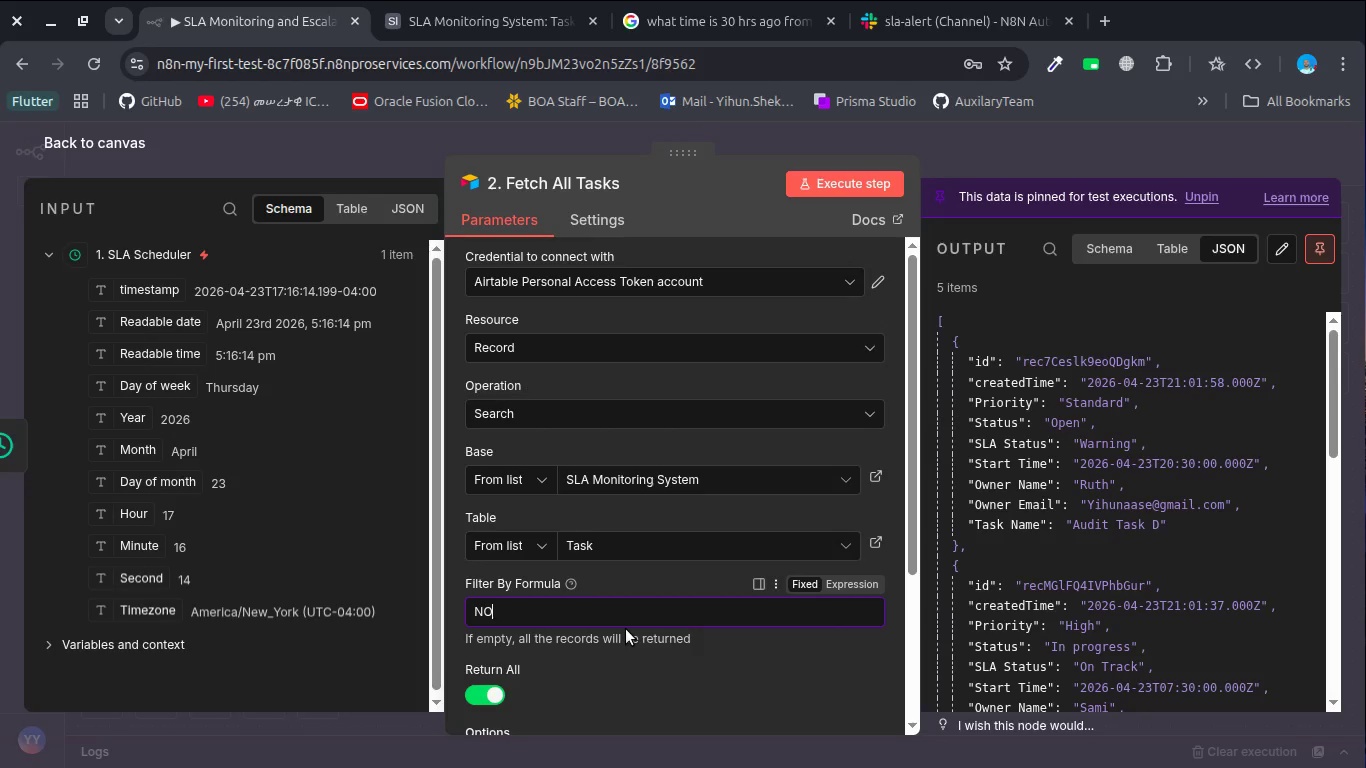 
hold_key(key=ControlLeft, duration=0.42)
 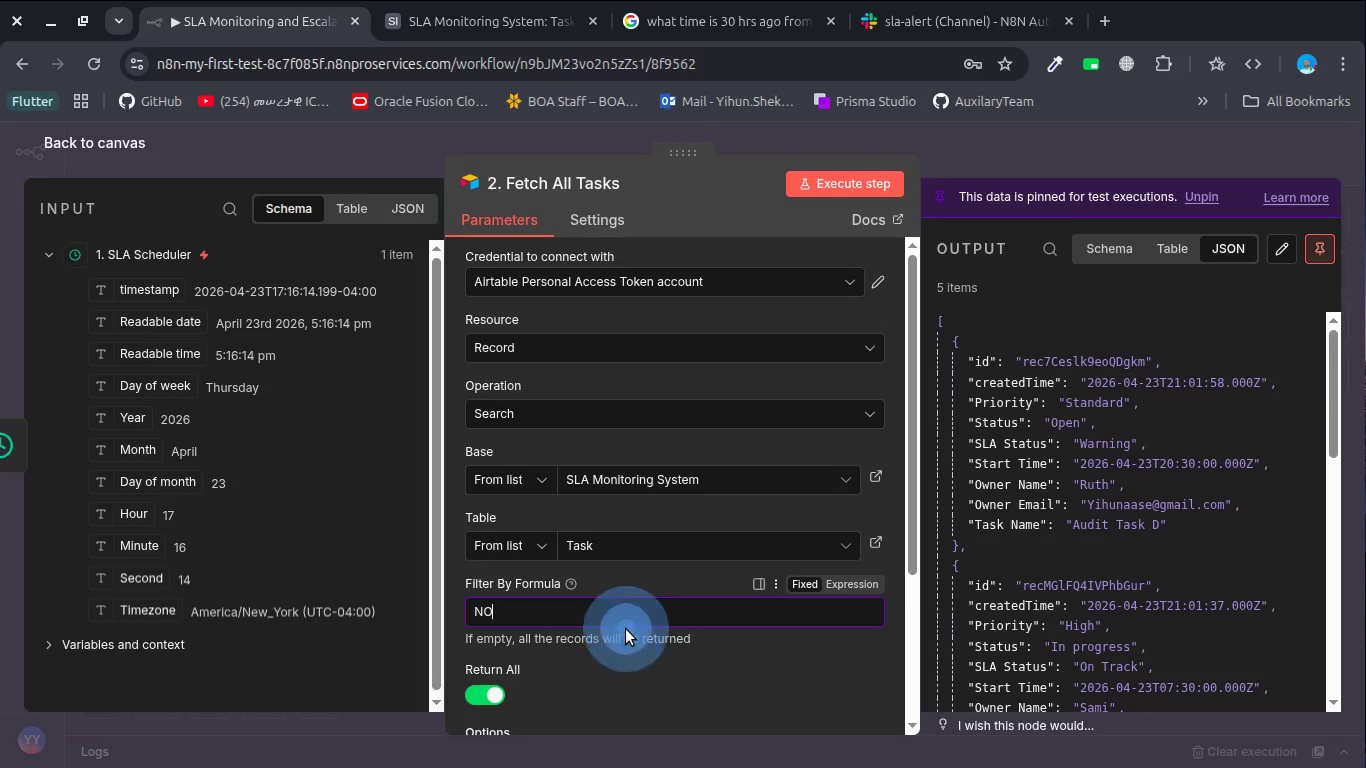 
key(Equal)
 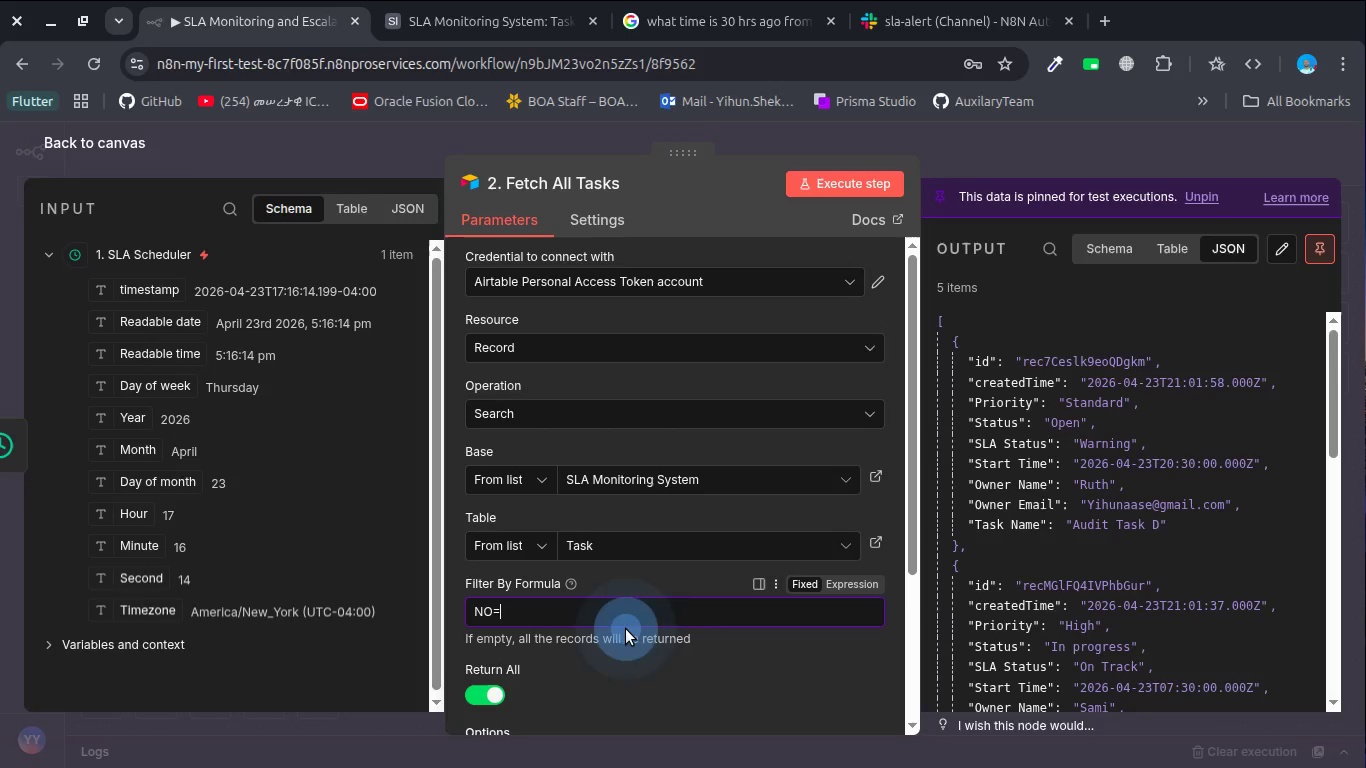 
key(Control+Equal)
 